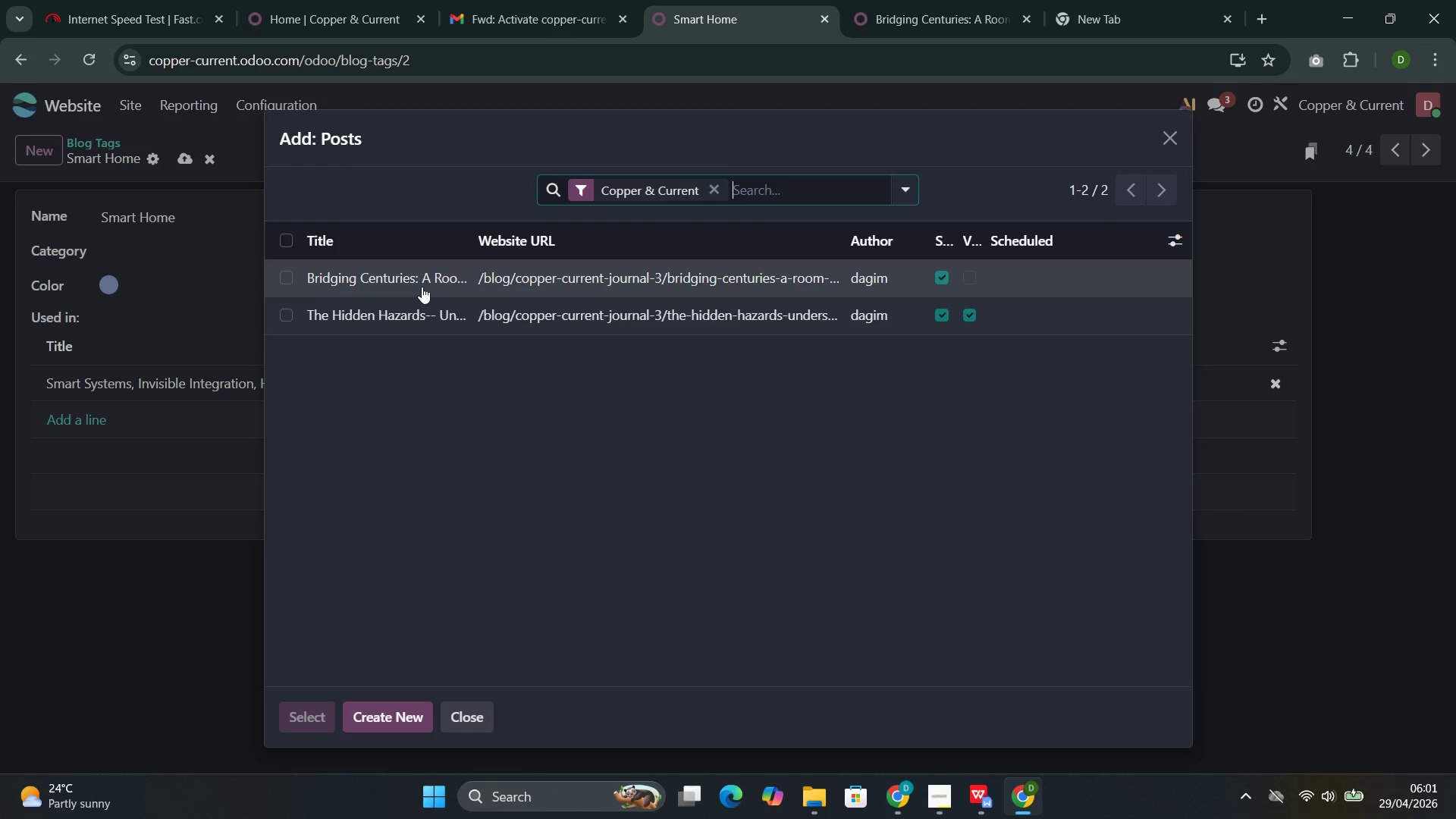 
left_click([422, 286])
 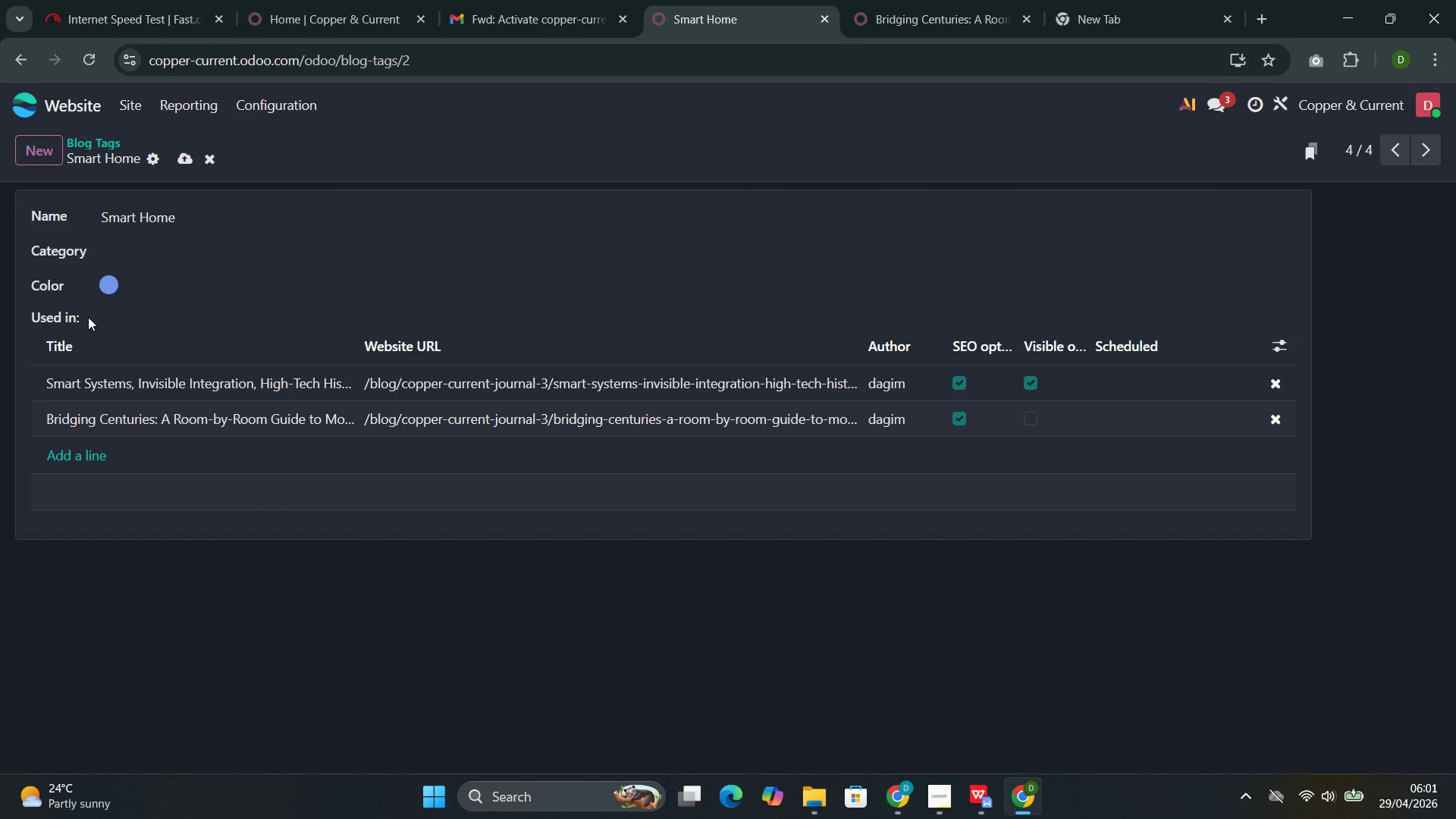 
left_click([185, 162])
 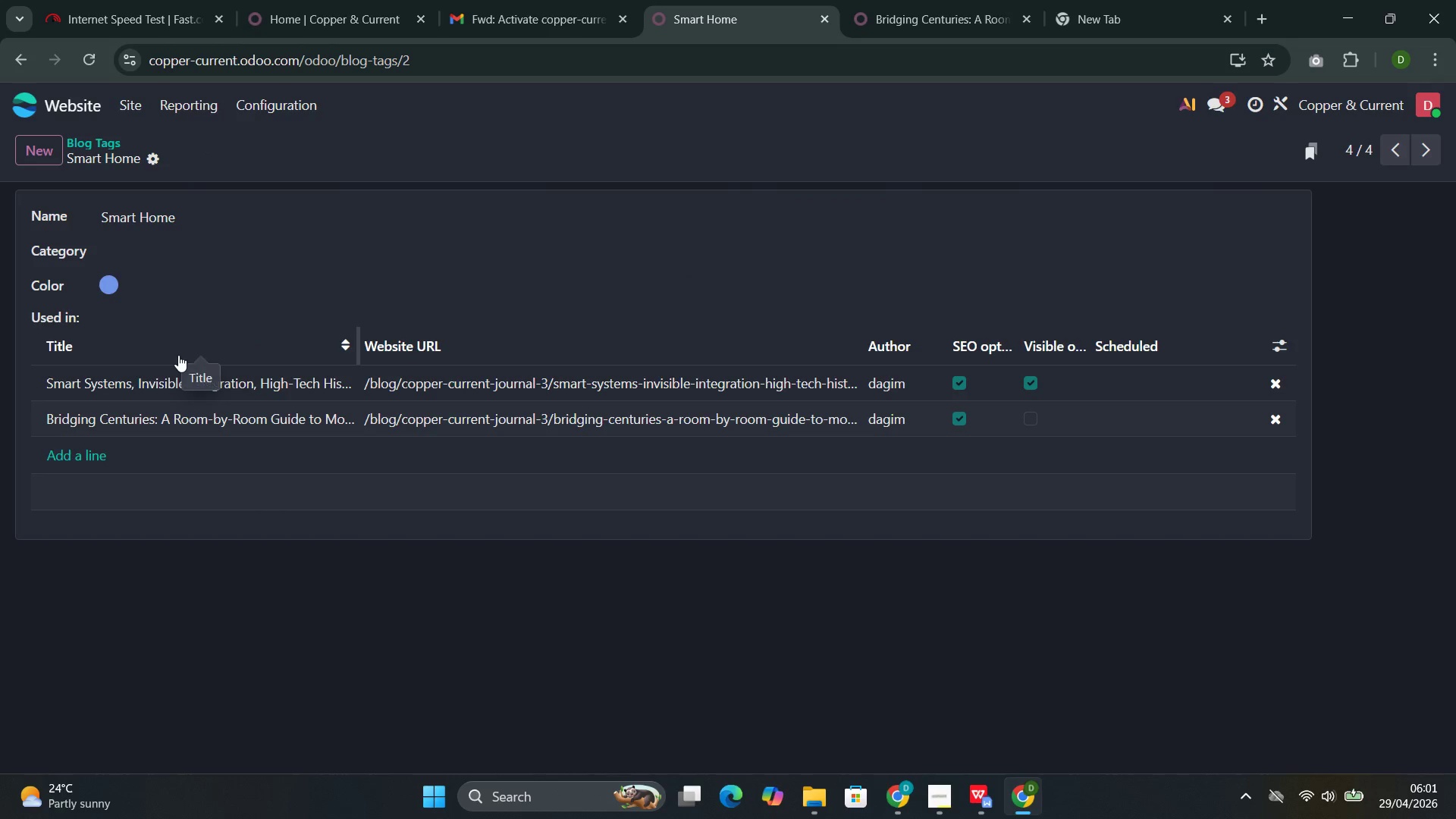 
wait(5.95)
 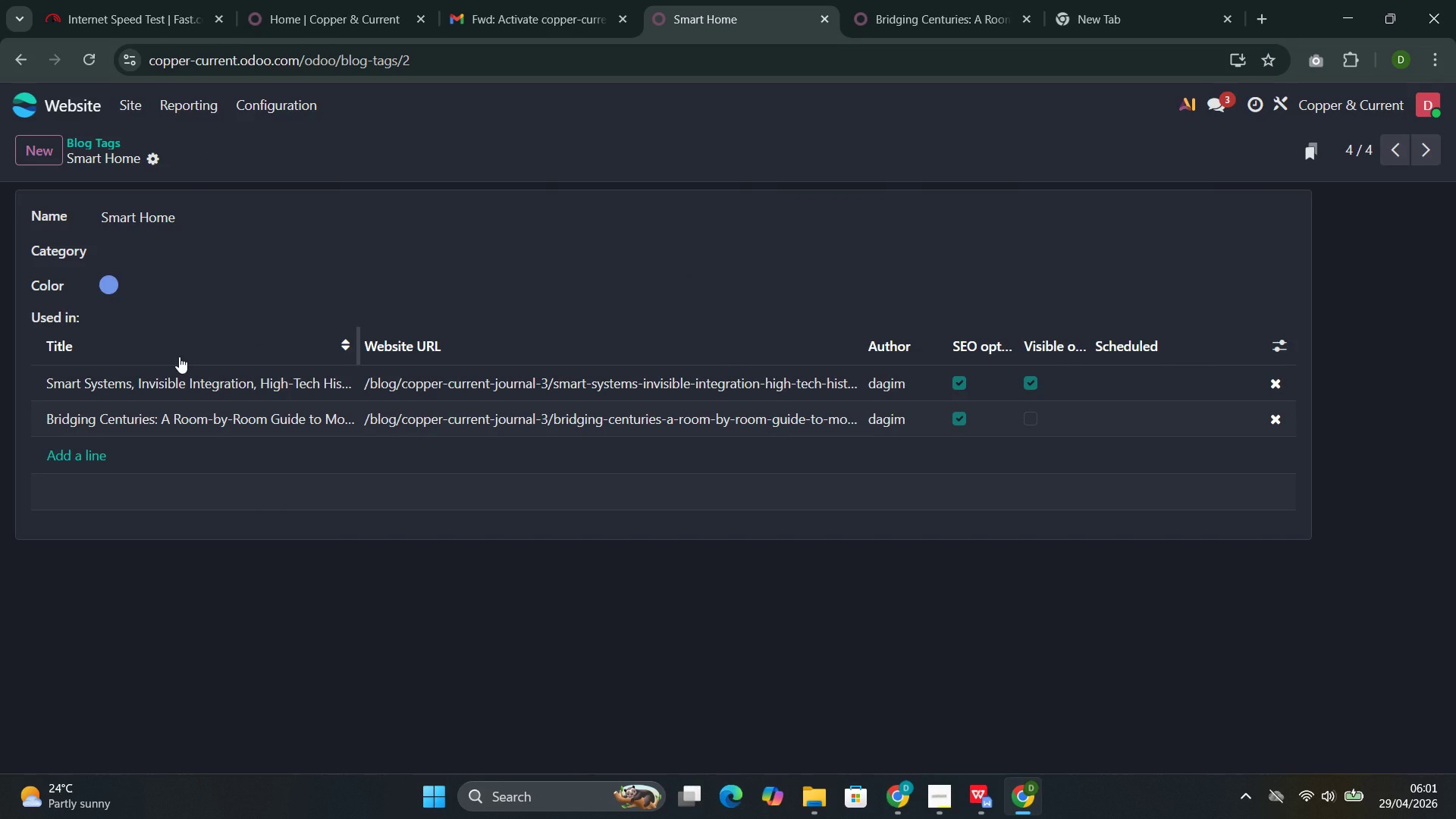 
left_click([1384, 147])
 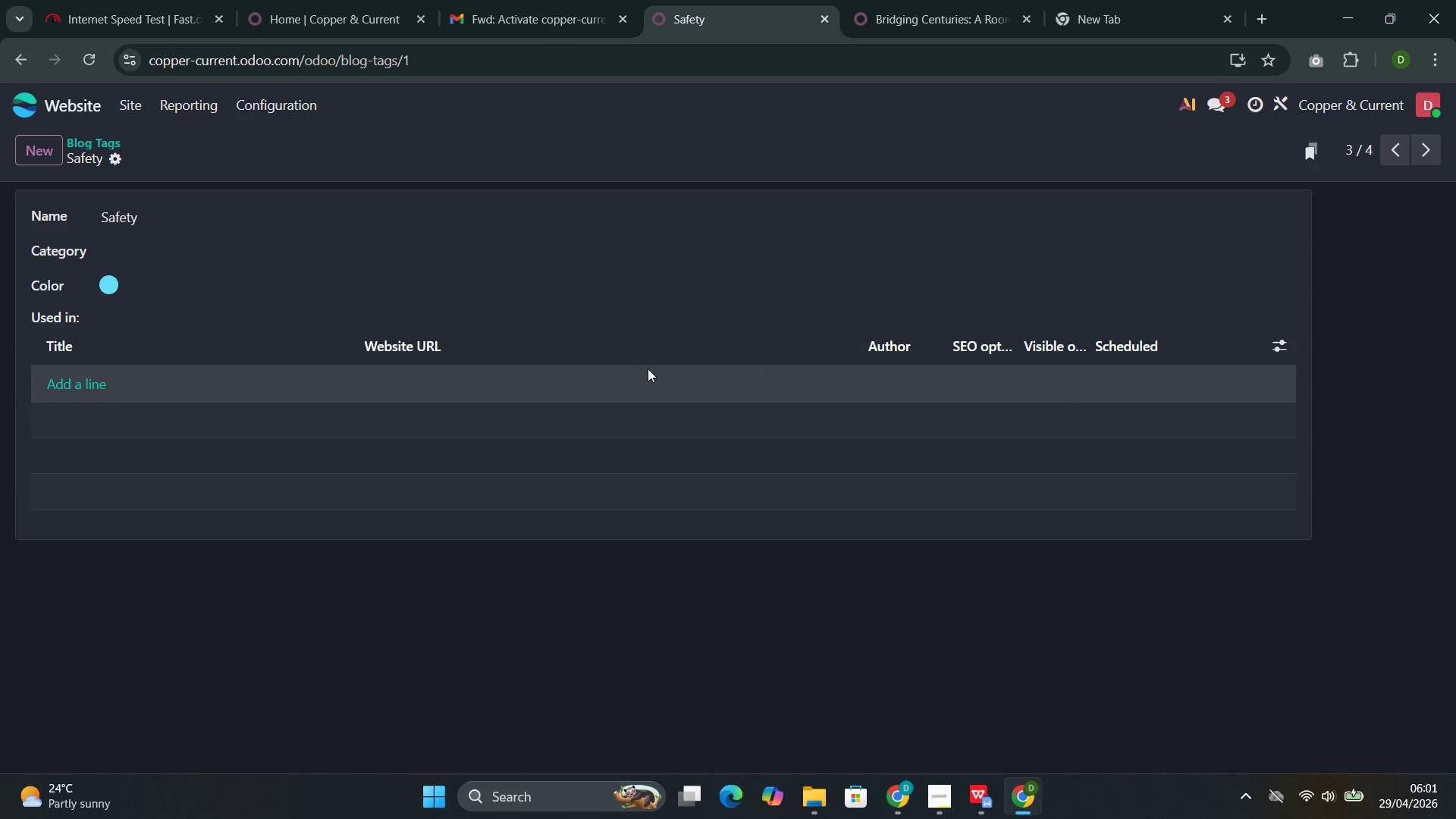 
wait(5.06)
 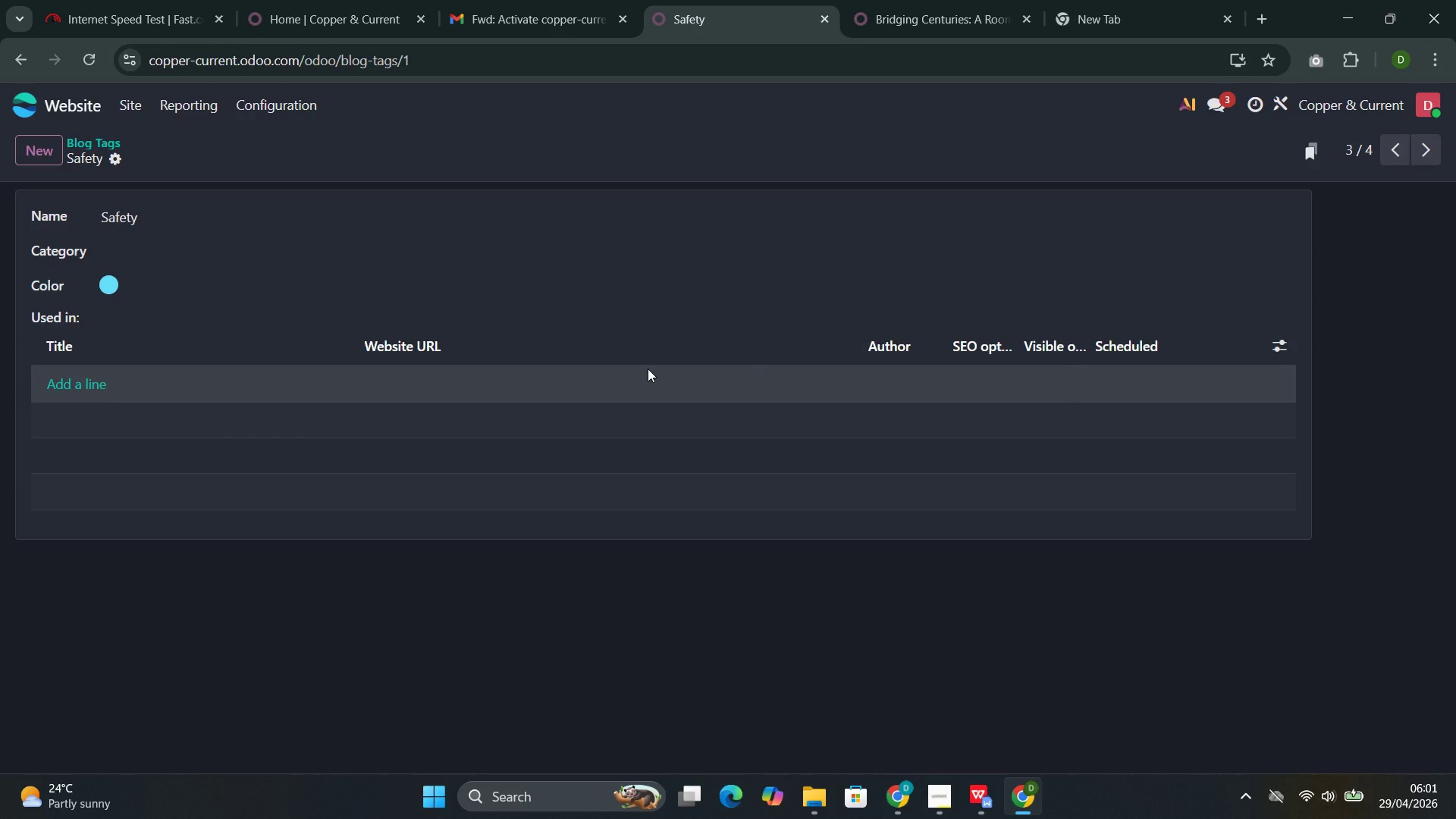 
left_click([64, 379])
 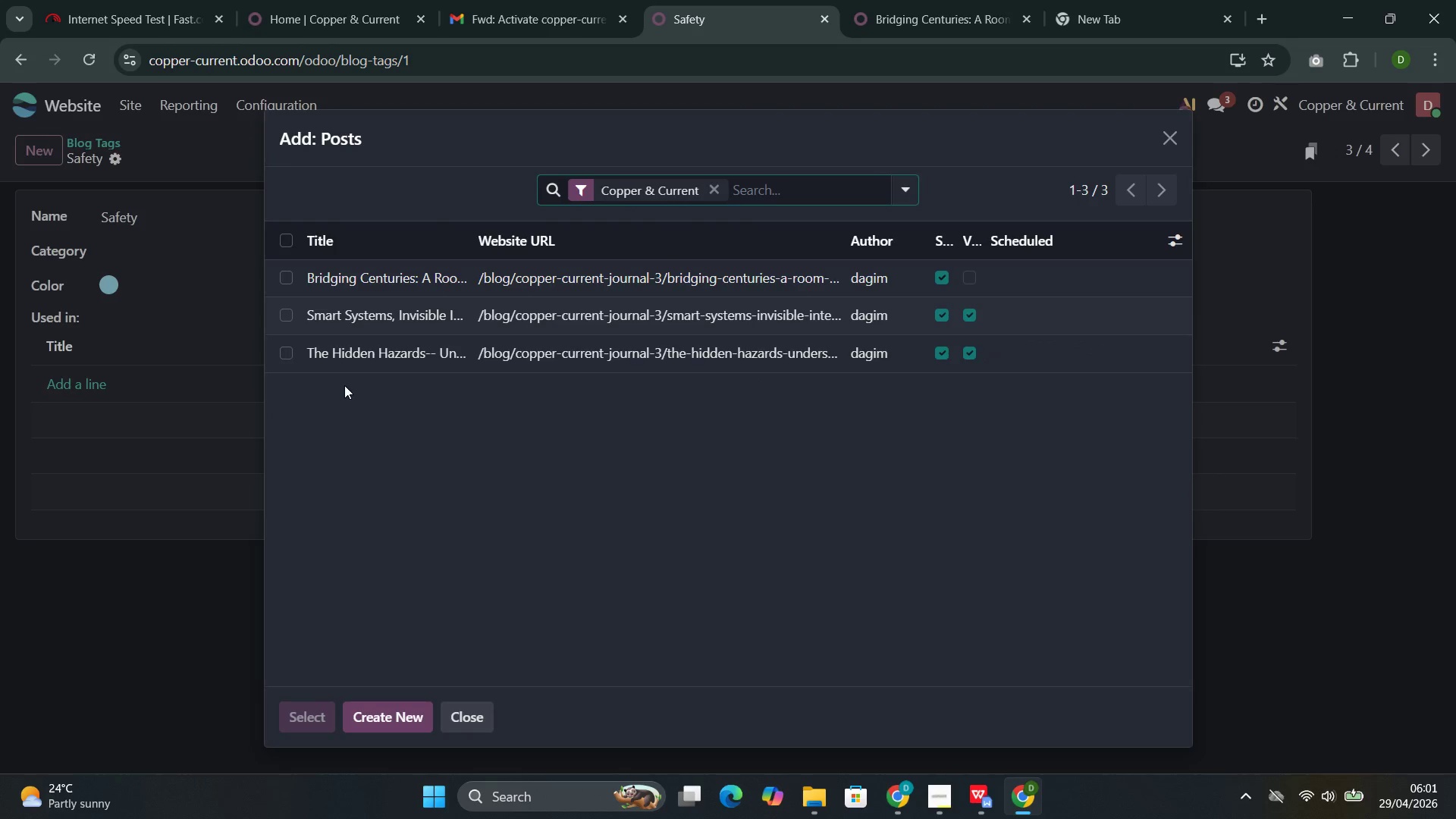 
left_click([344, 365])
 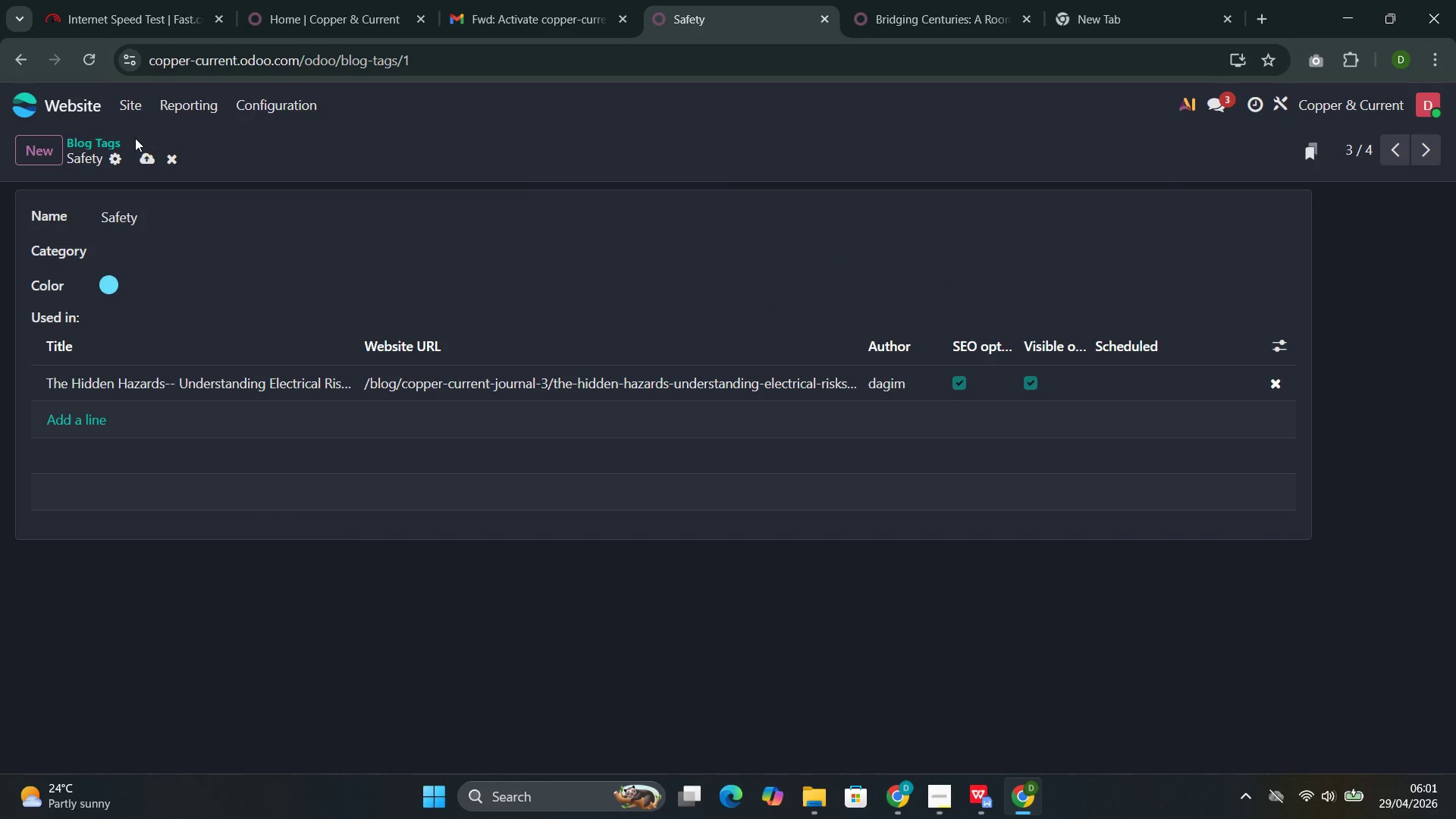 
left_click([144, 159])
 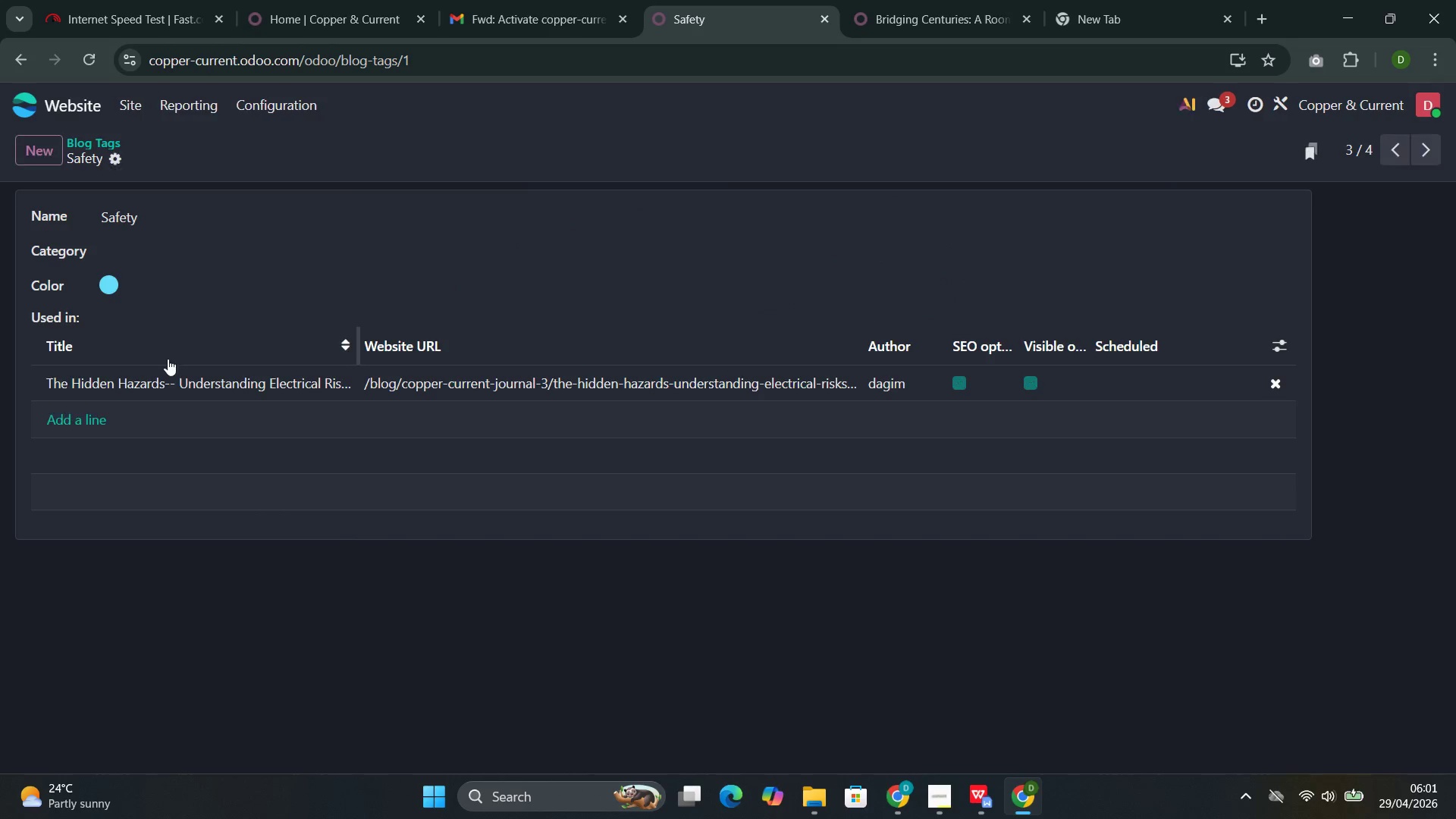 
mouse_move([183, 346])
 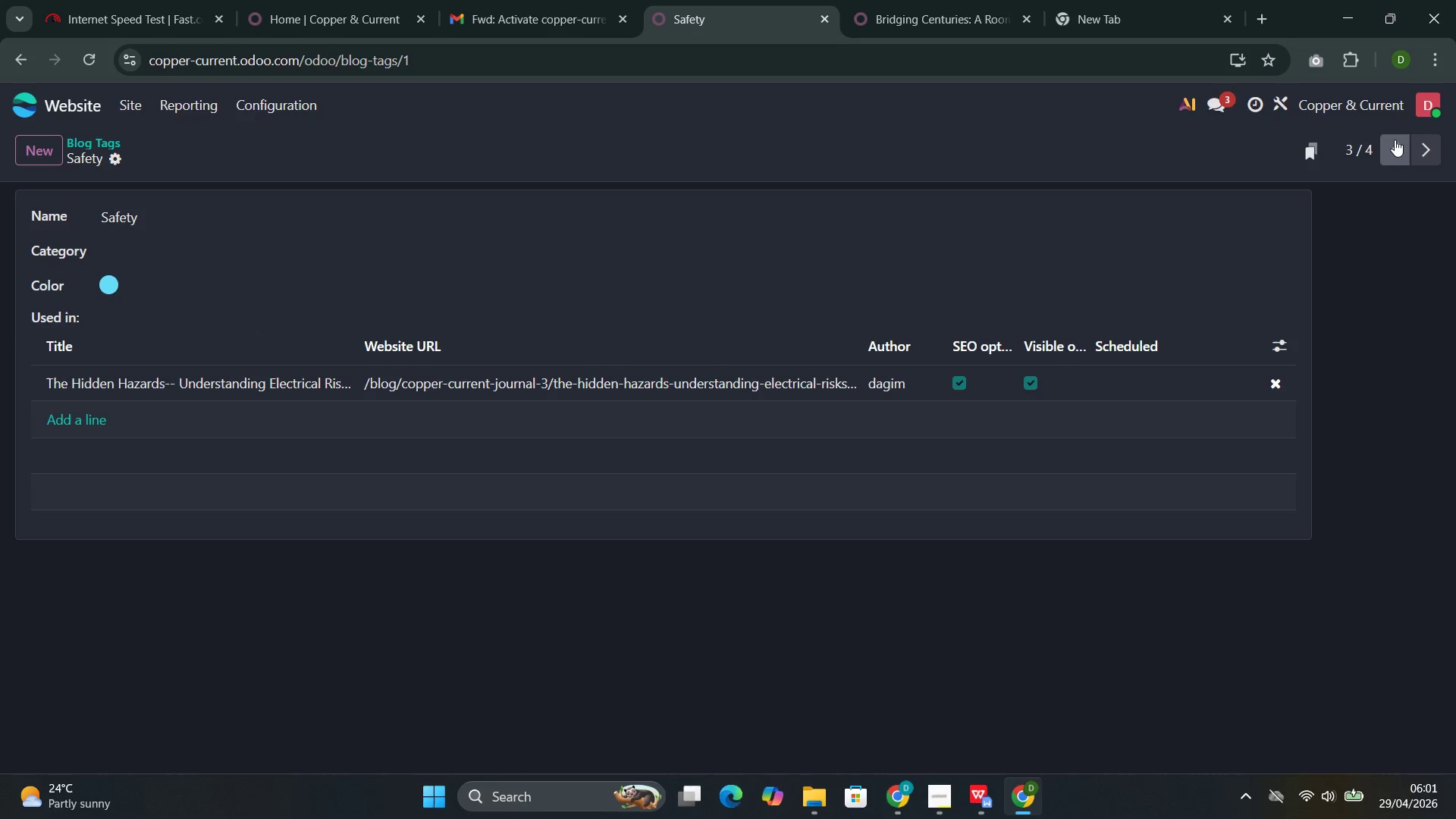 
left_click([1398, 144])
 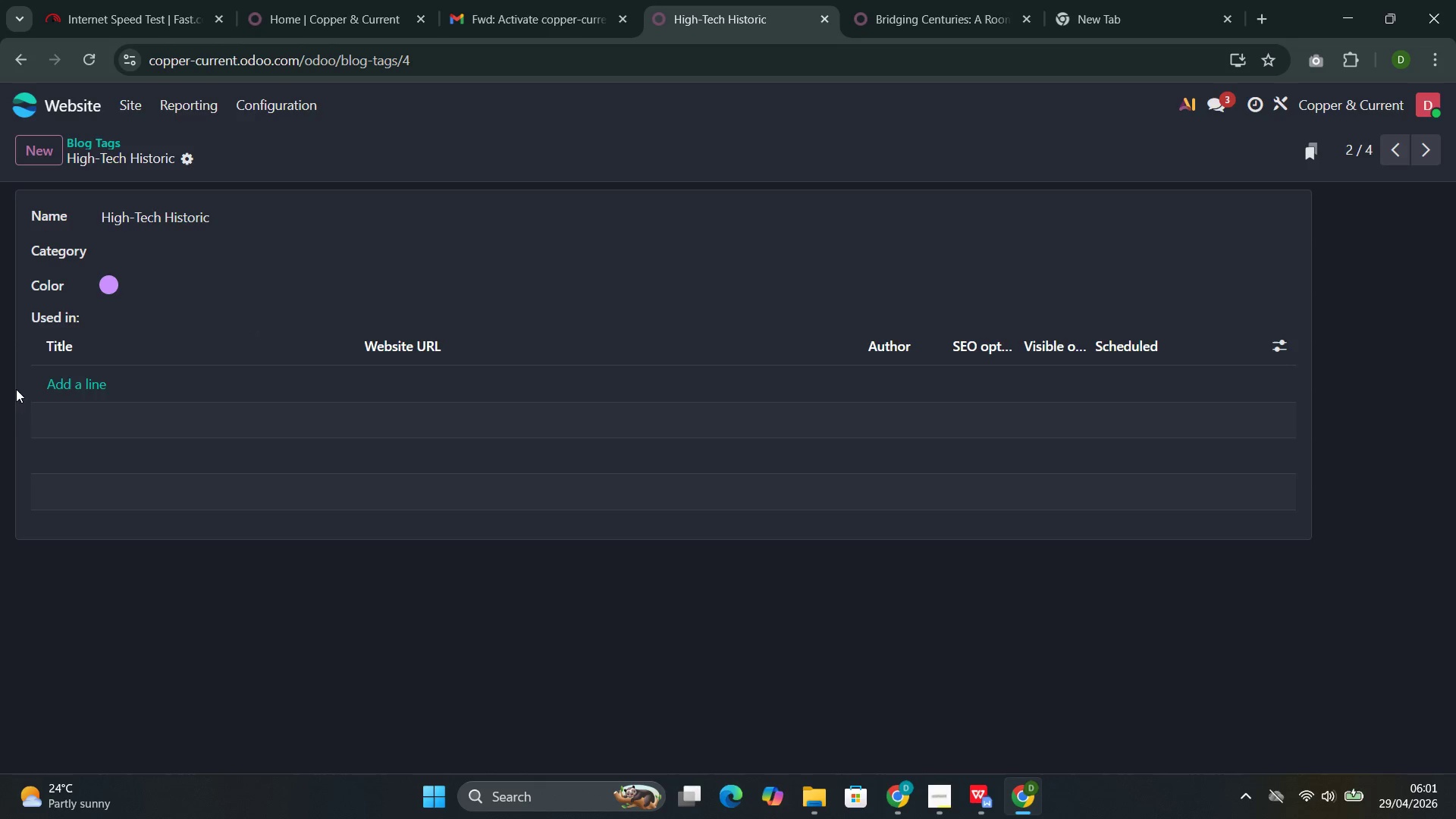 
left_click([59, 388])
 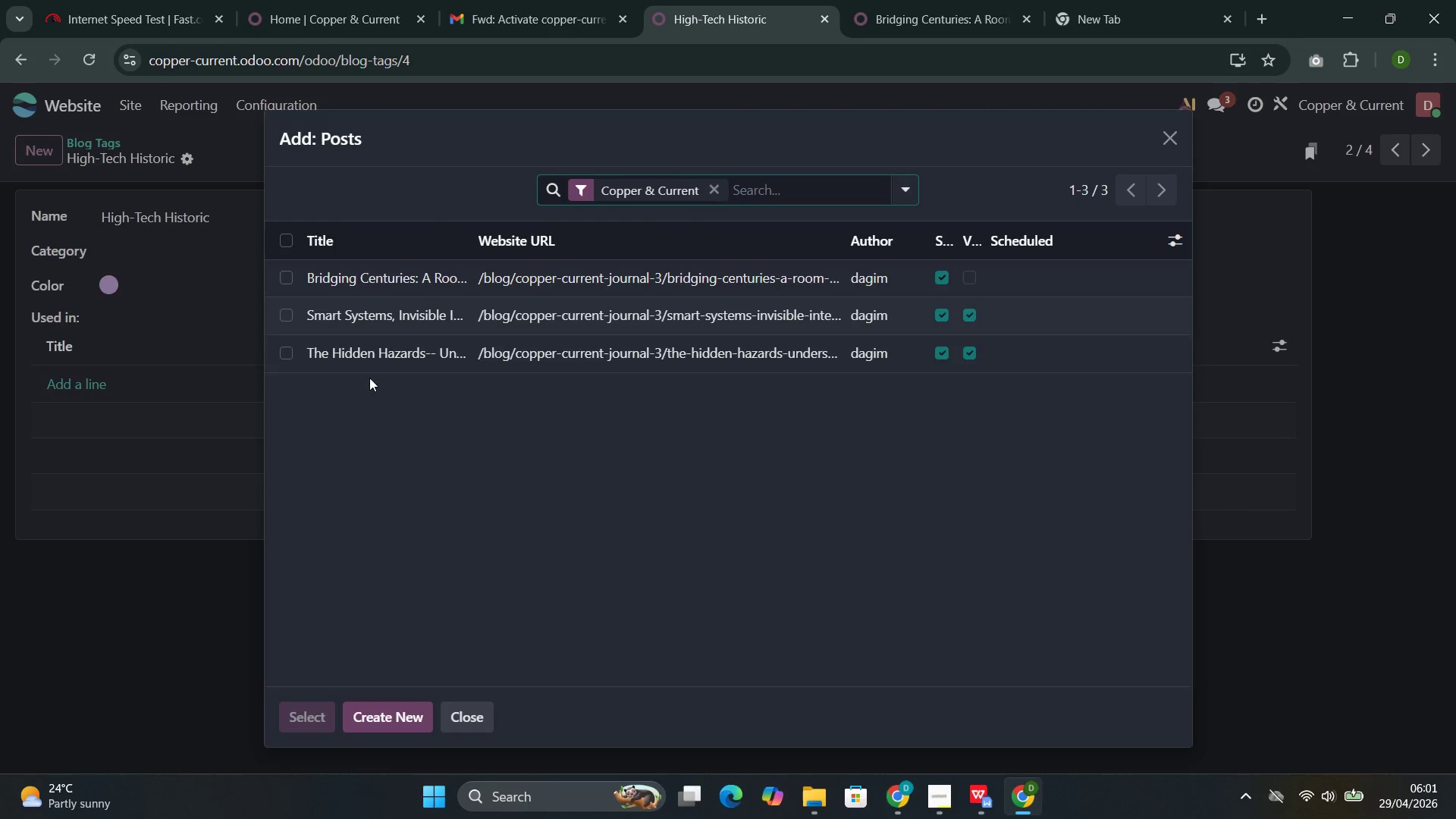 
left_click([284, 277])
 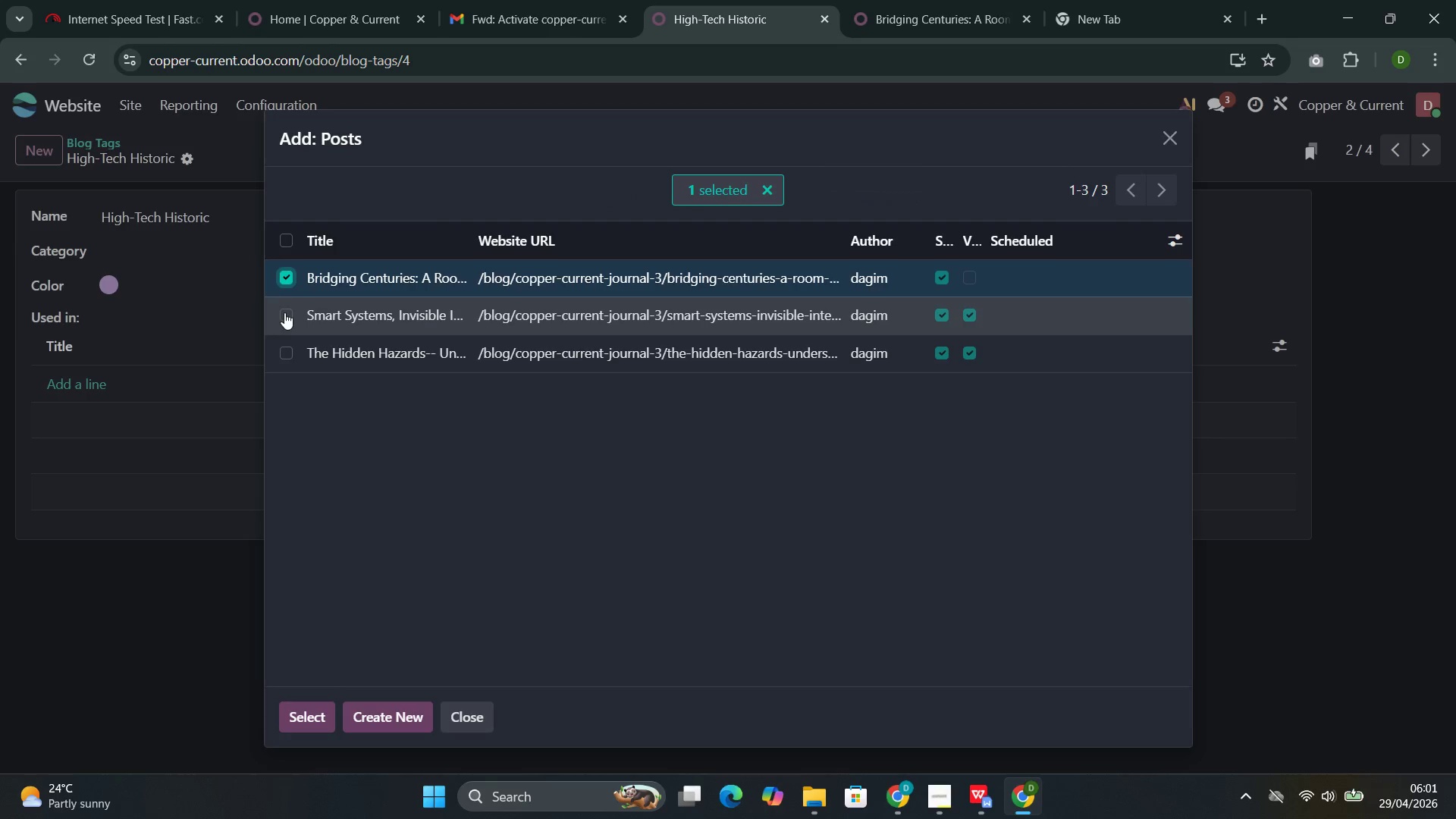 
left_click([284, 312])
 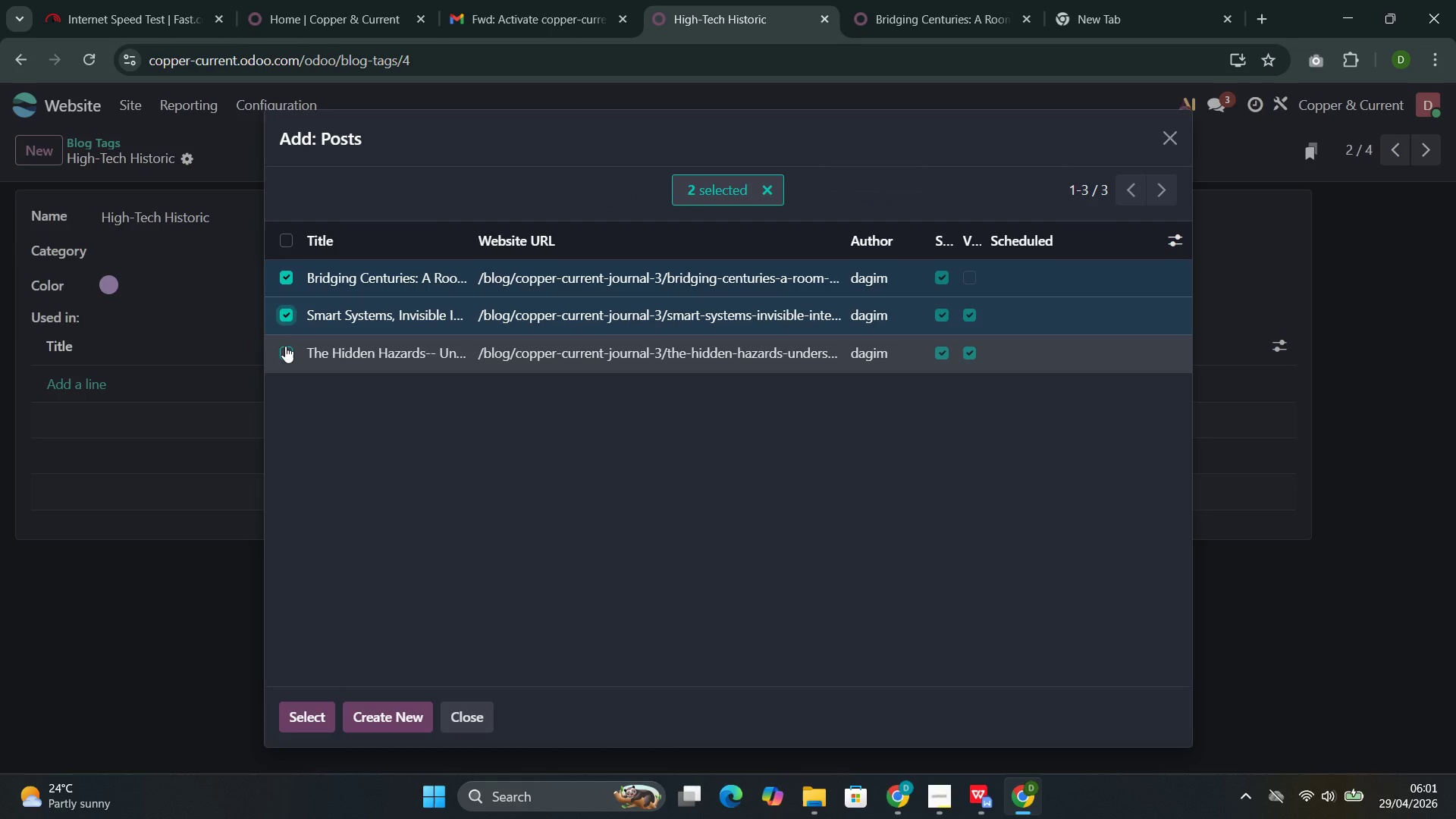 
left_click([285, 346])
 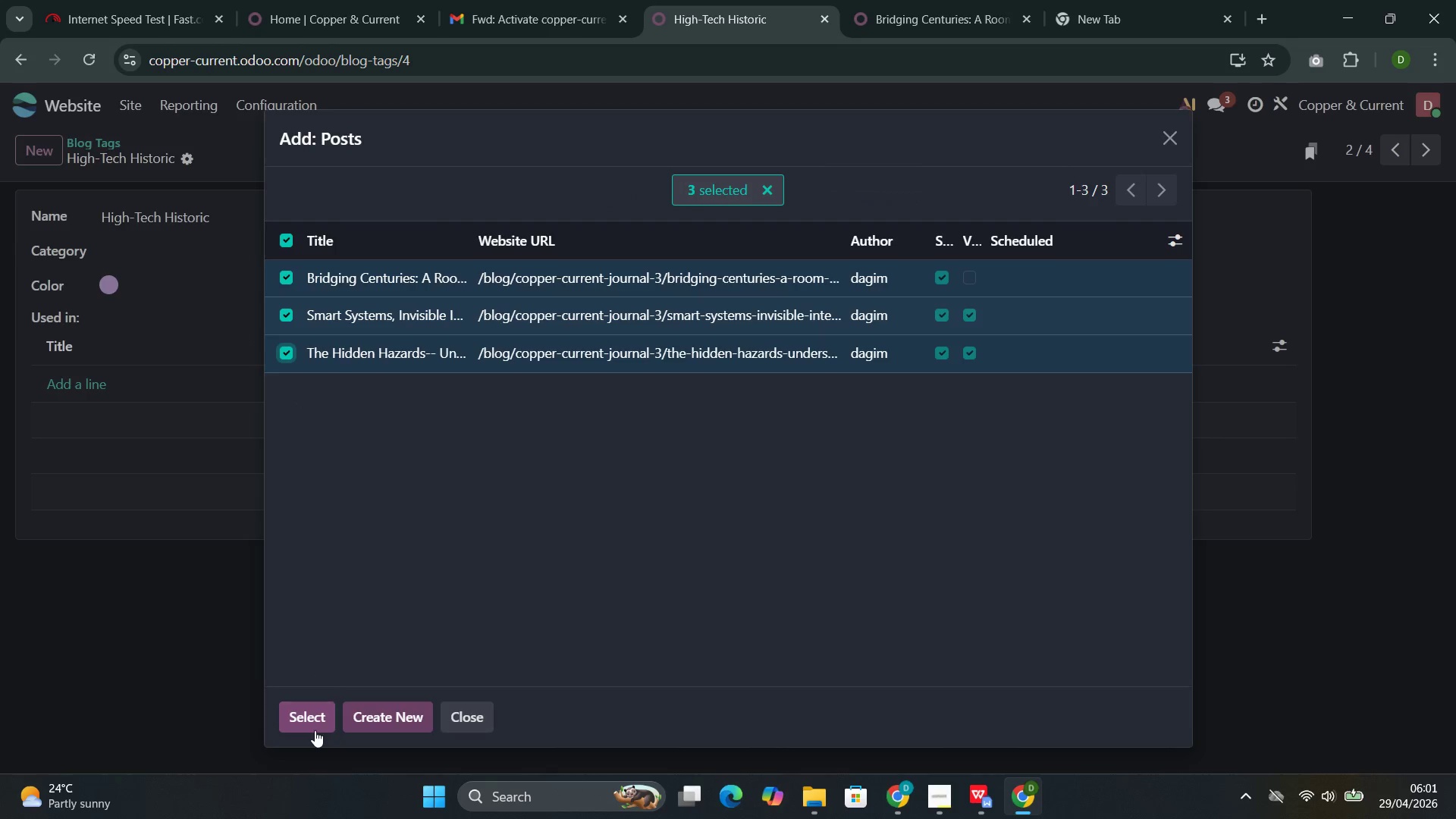 
left_click([310, 709])
 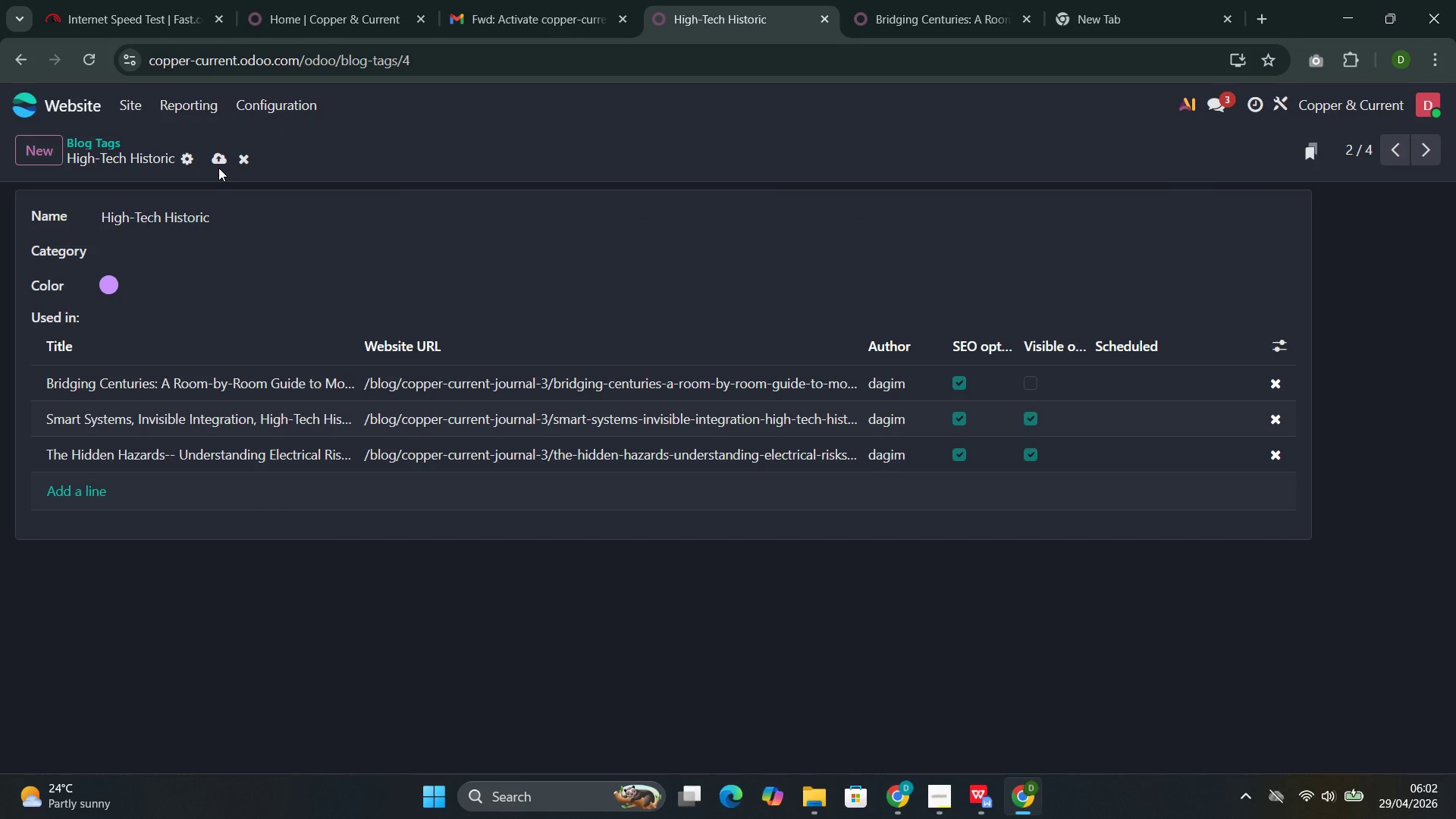 
left_click([220, 158])
 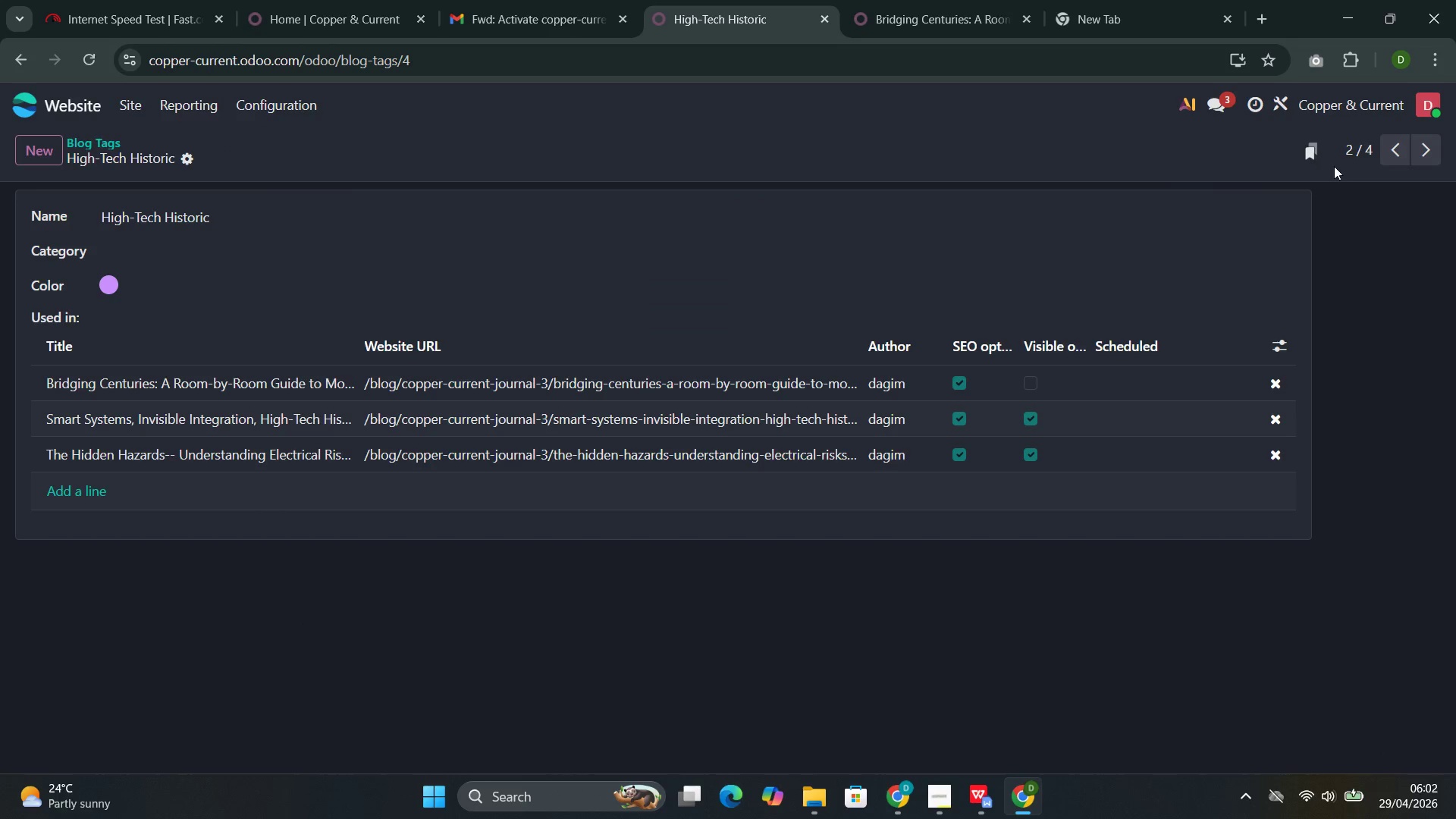 
left_click([1381, 157])
 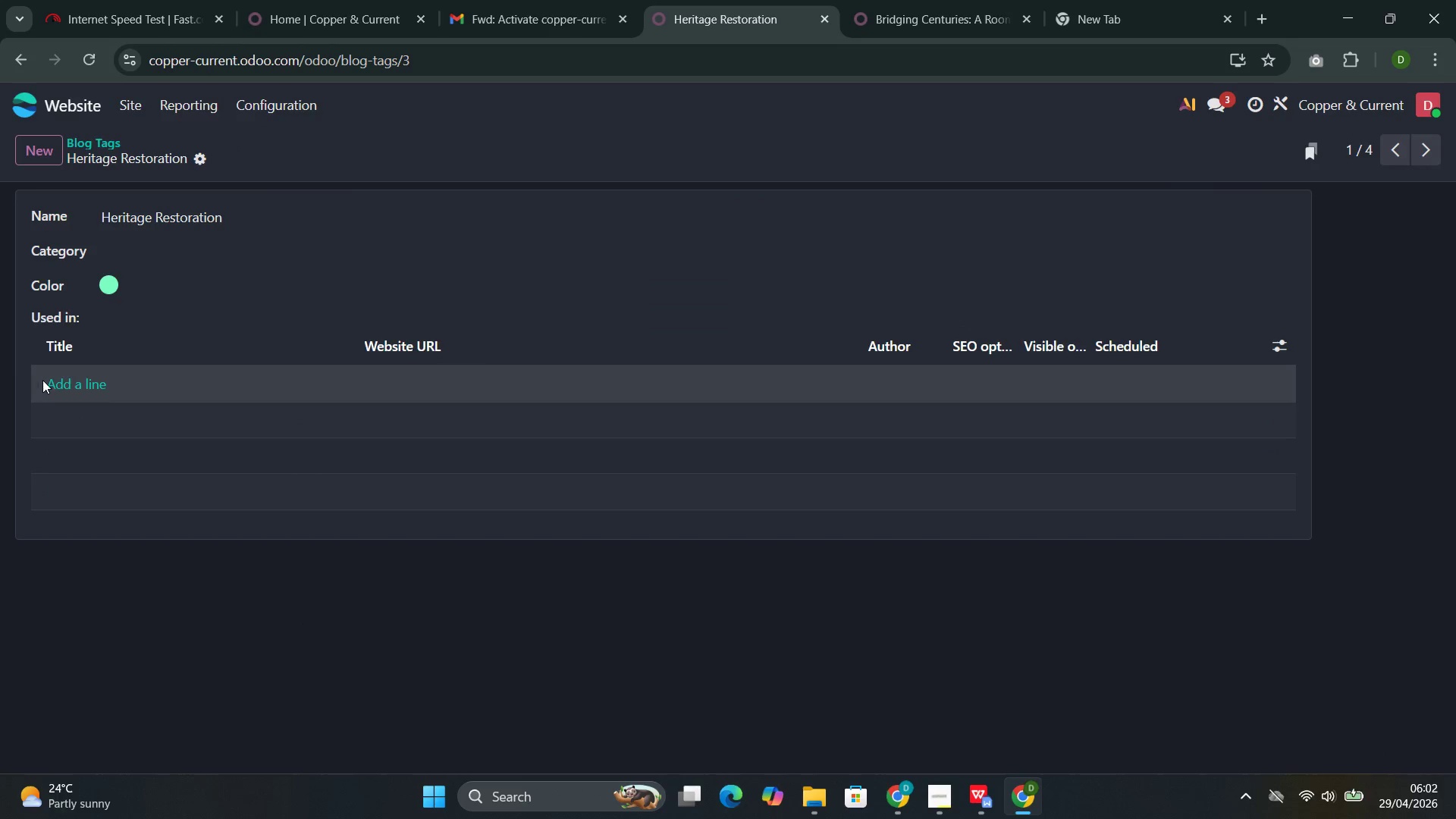 
left_click([52, 380])
 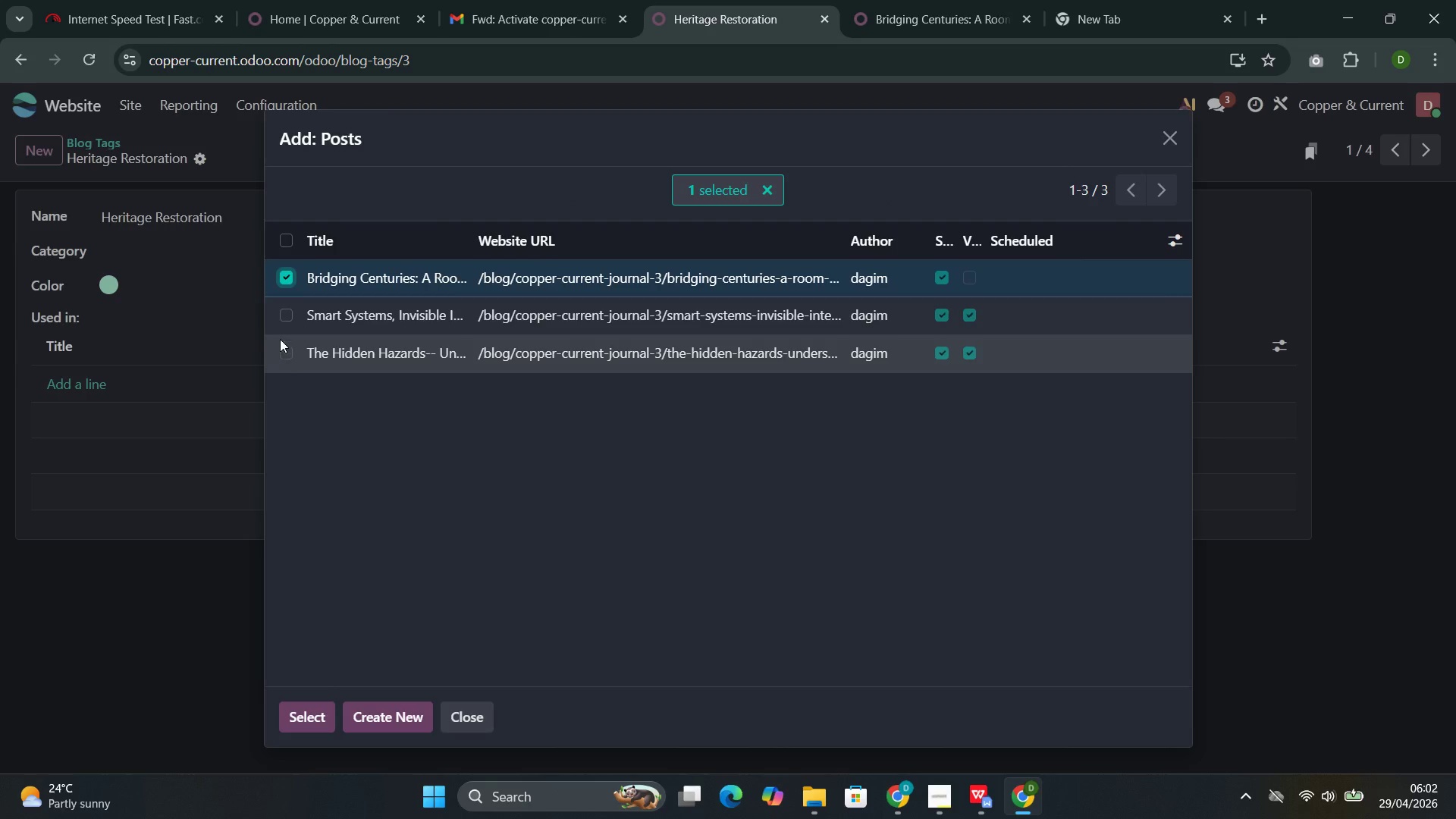 
left_click([284, 316])
 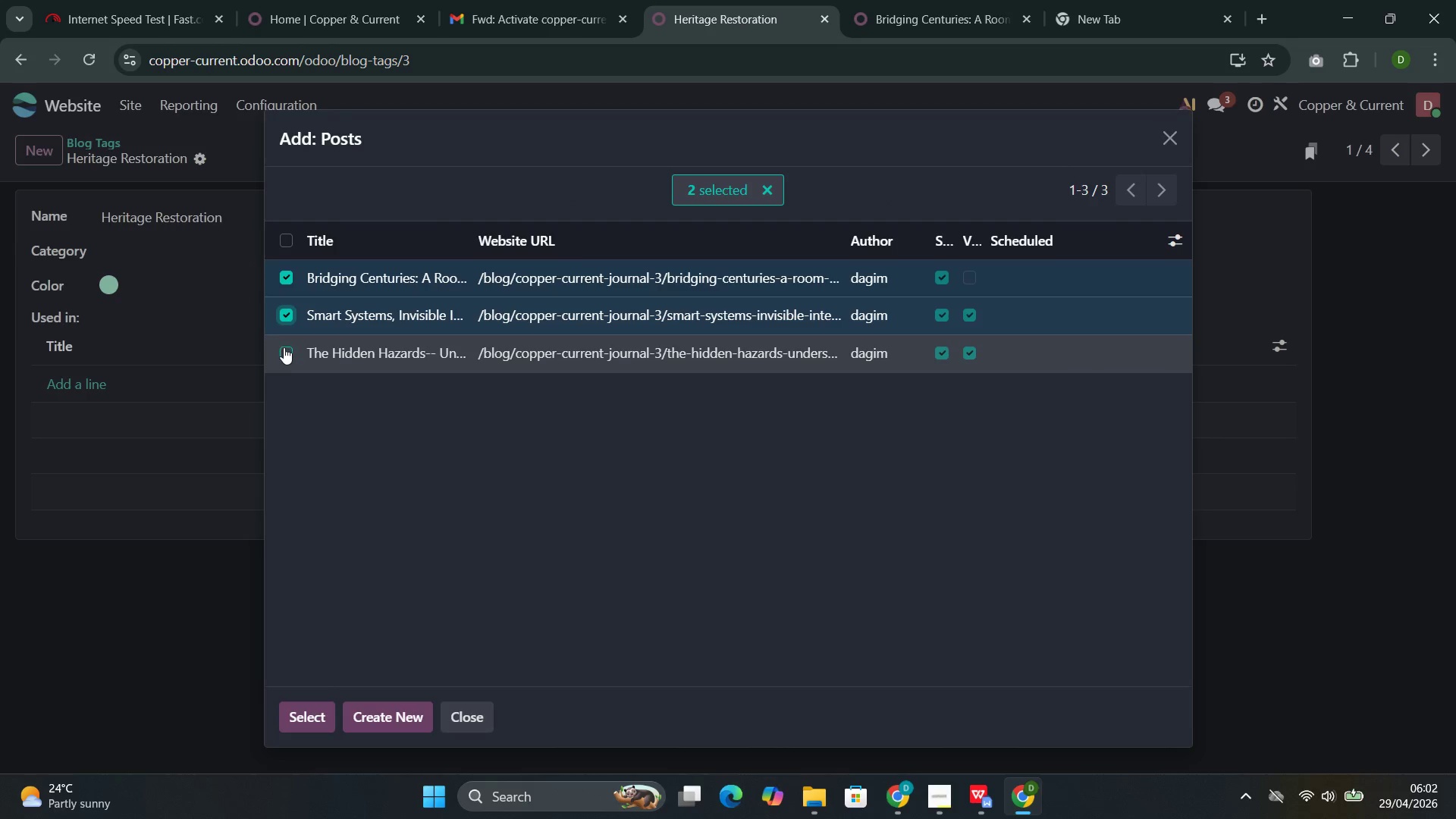 
left_click([284, 348])
 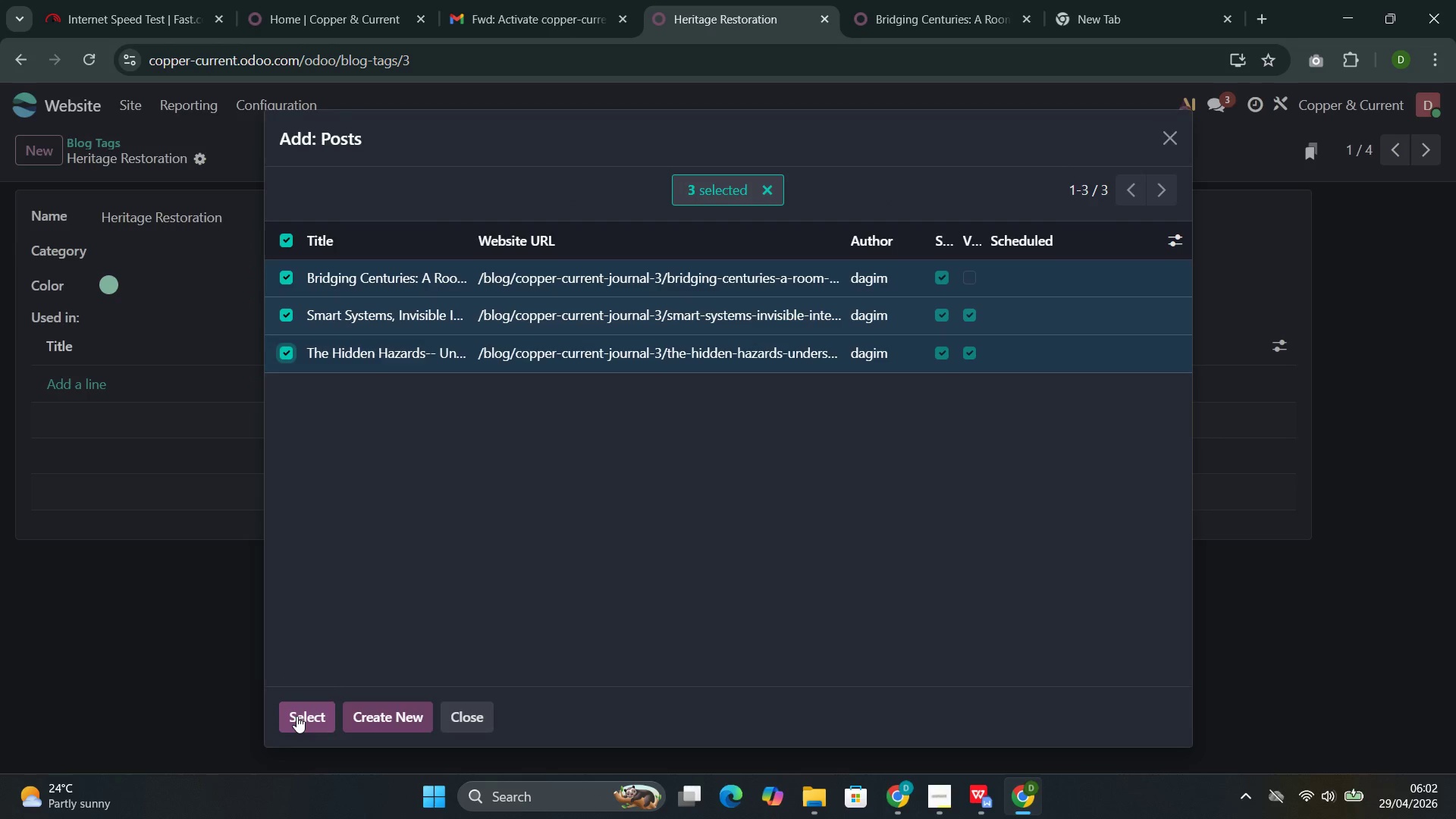 
left_click([298, 719])
 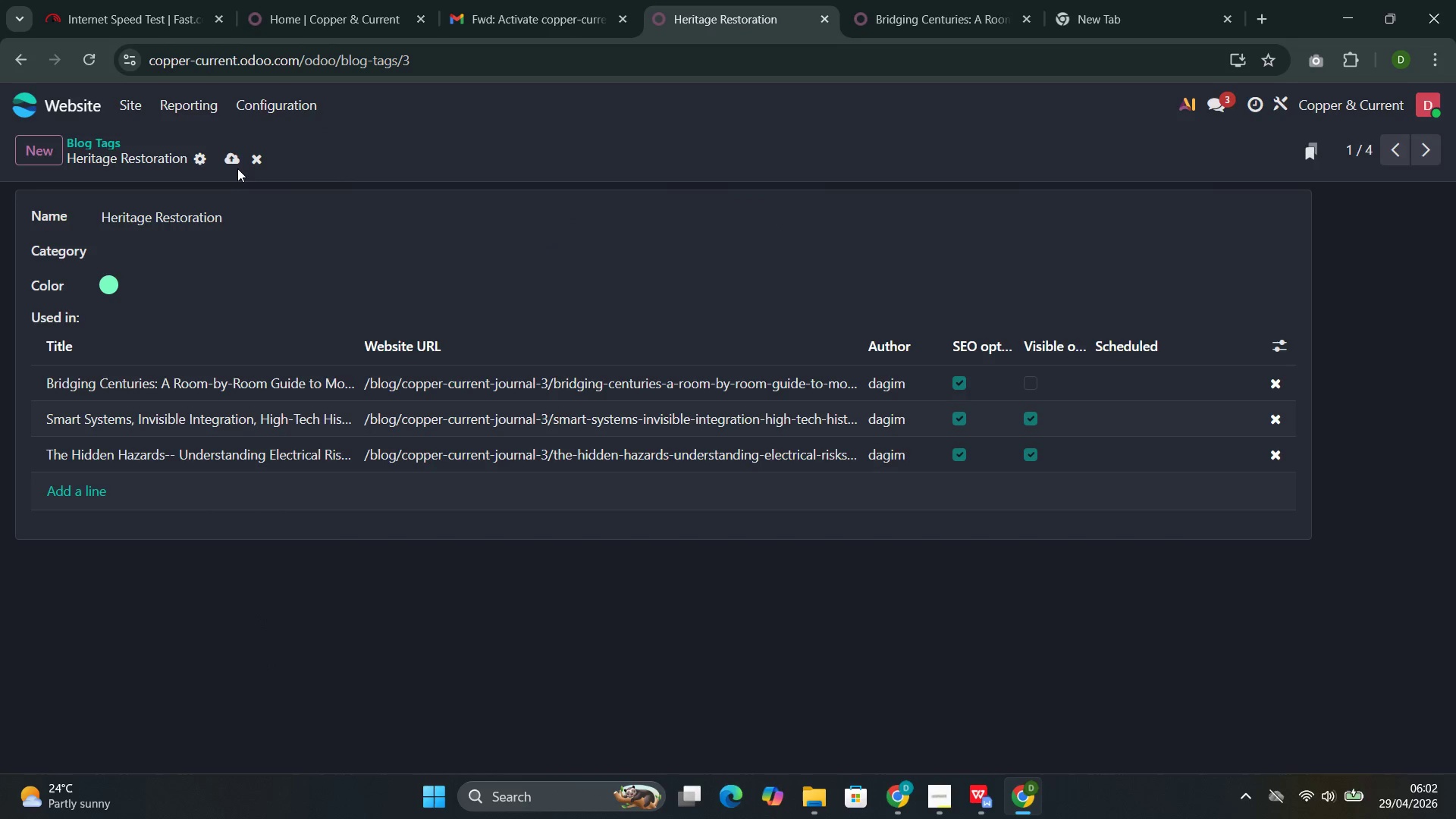 
left_click([236, 162])
 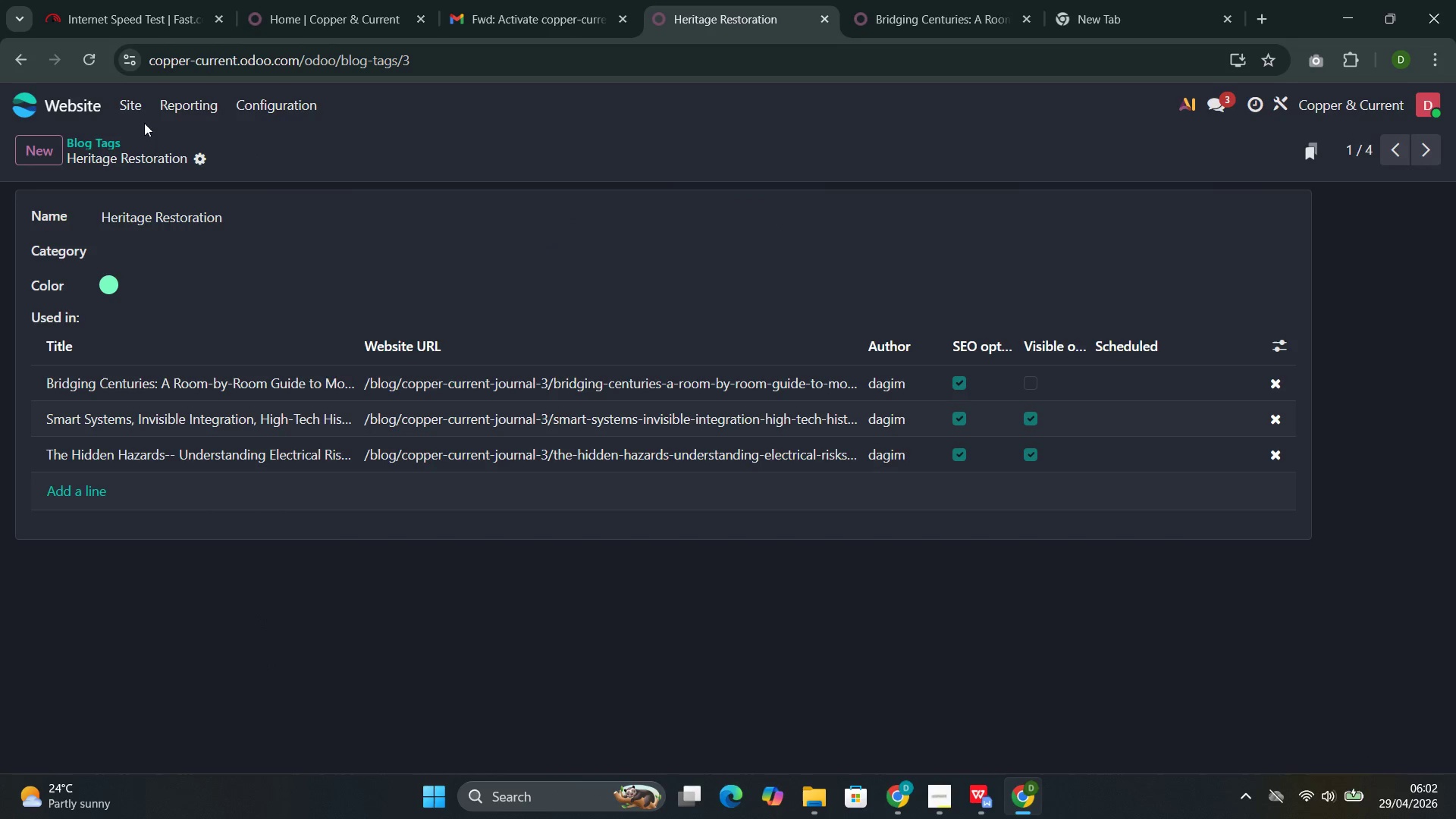 
left_click([133, 109])
 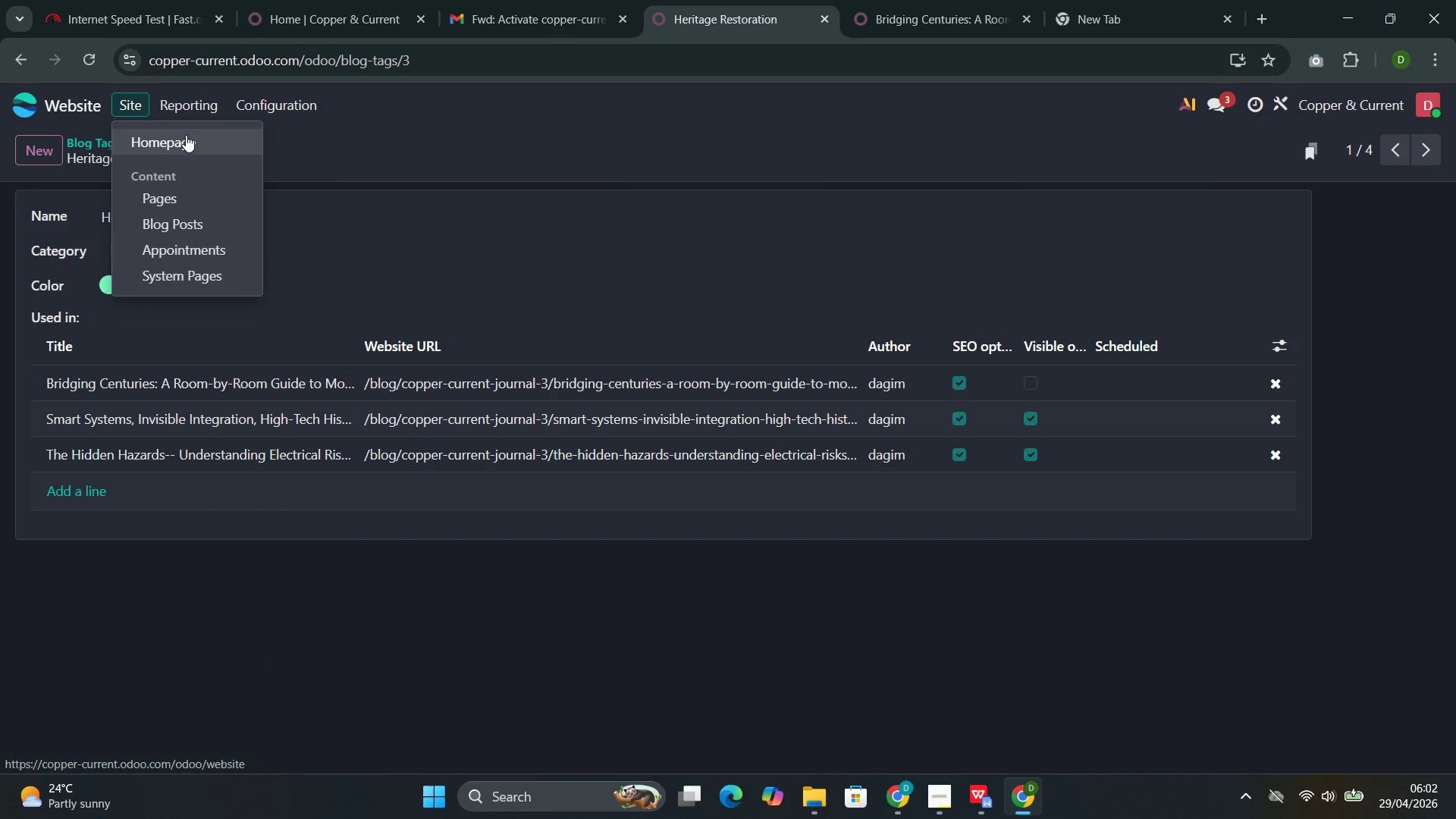 
left_click([186, 133])
 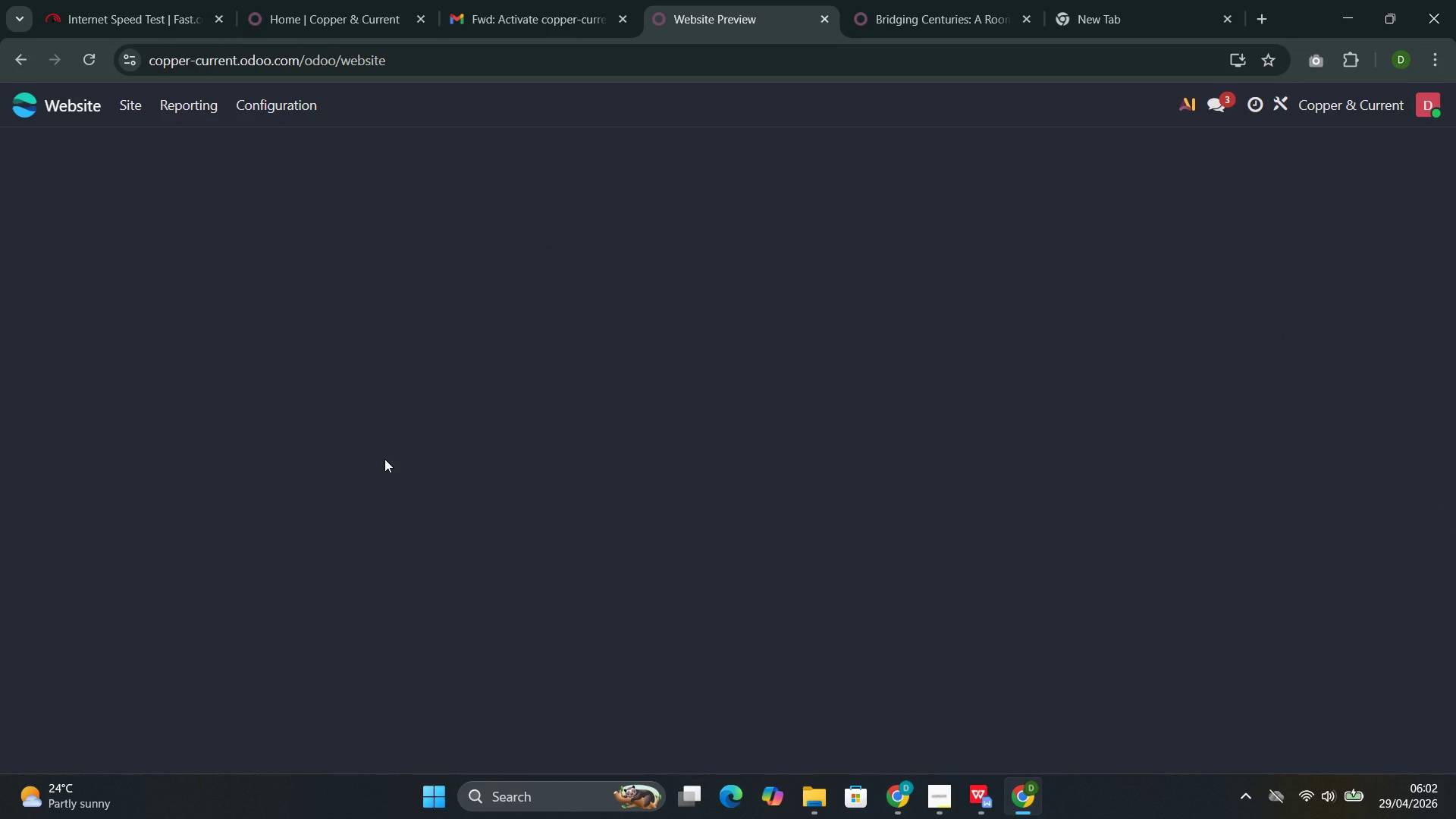 
wait(19.64)
 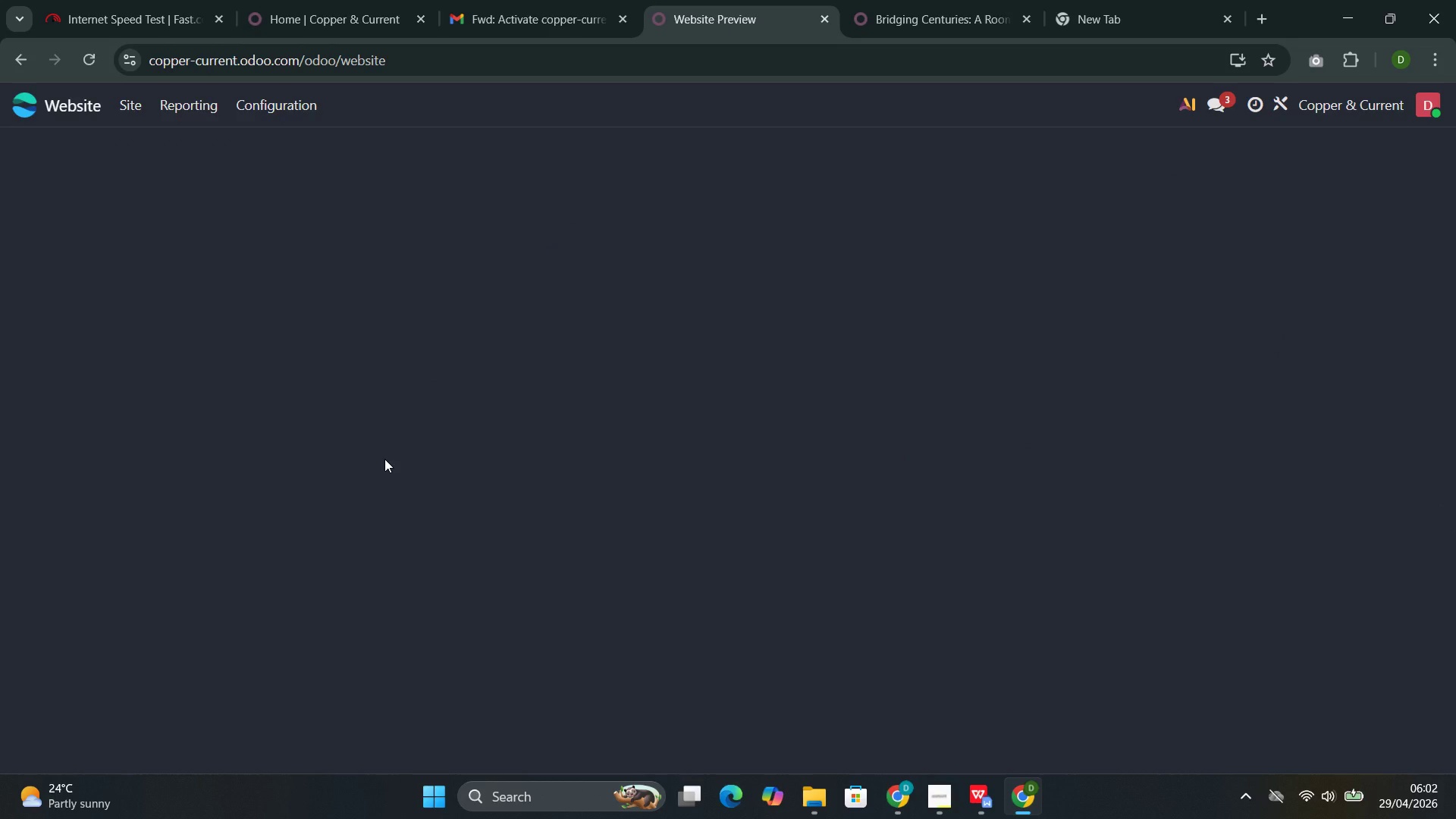 
left_click([83, 108])
 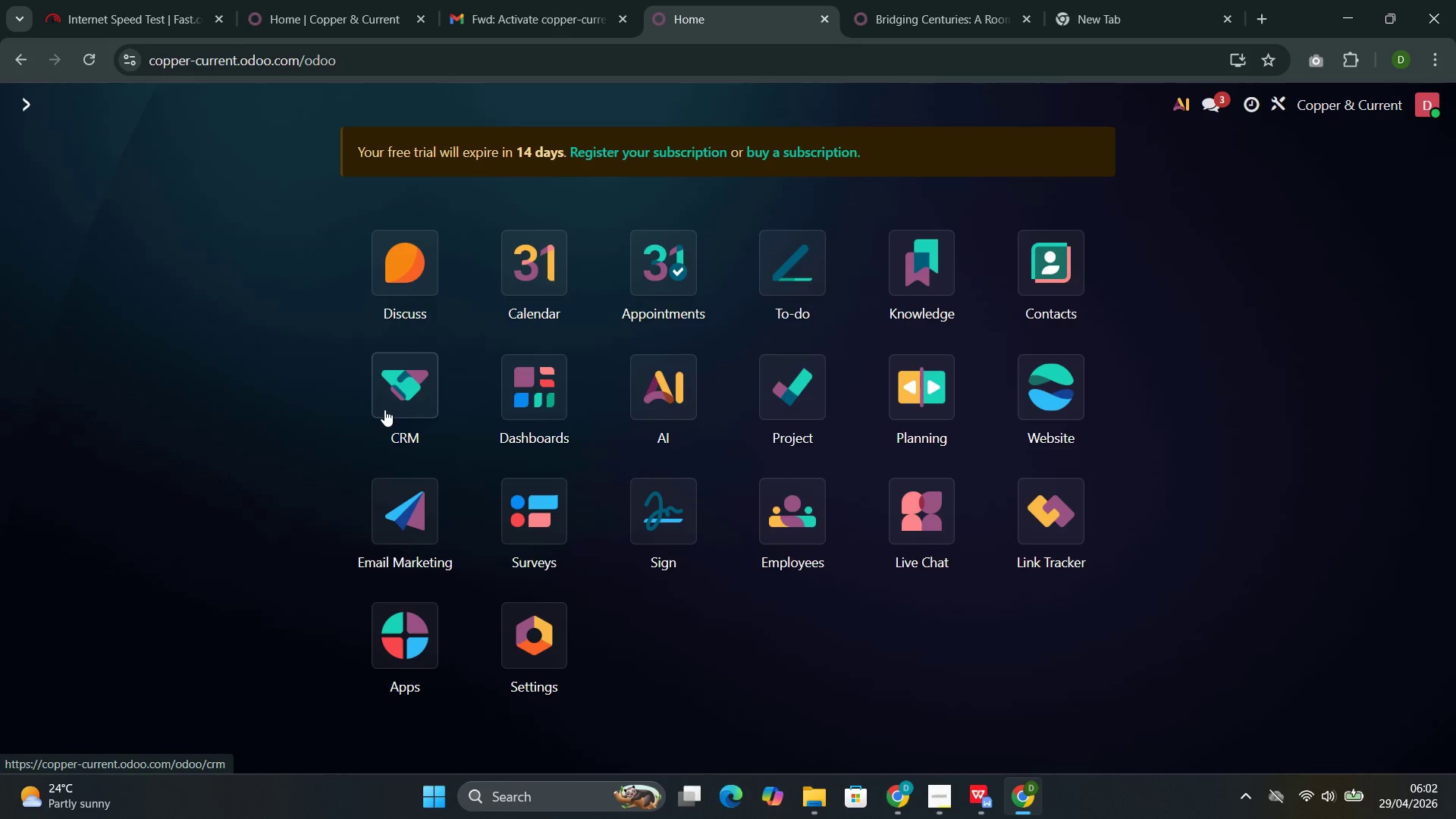 
left_click([384, 410])
 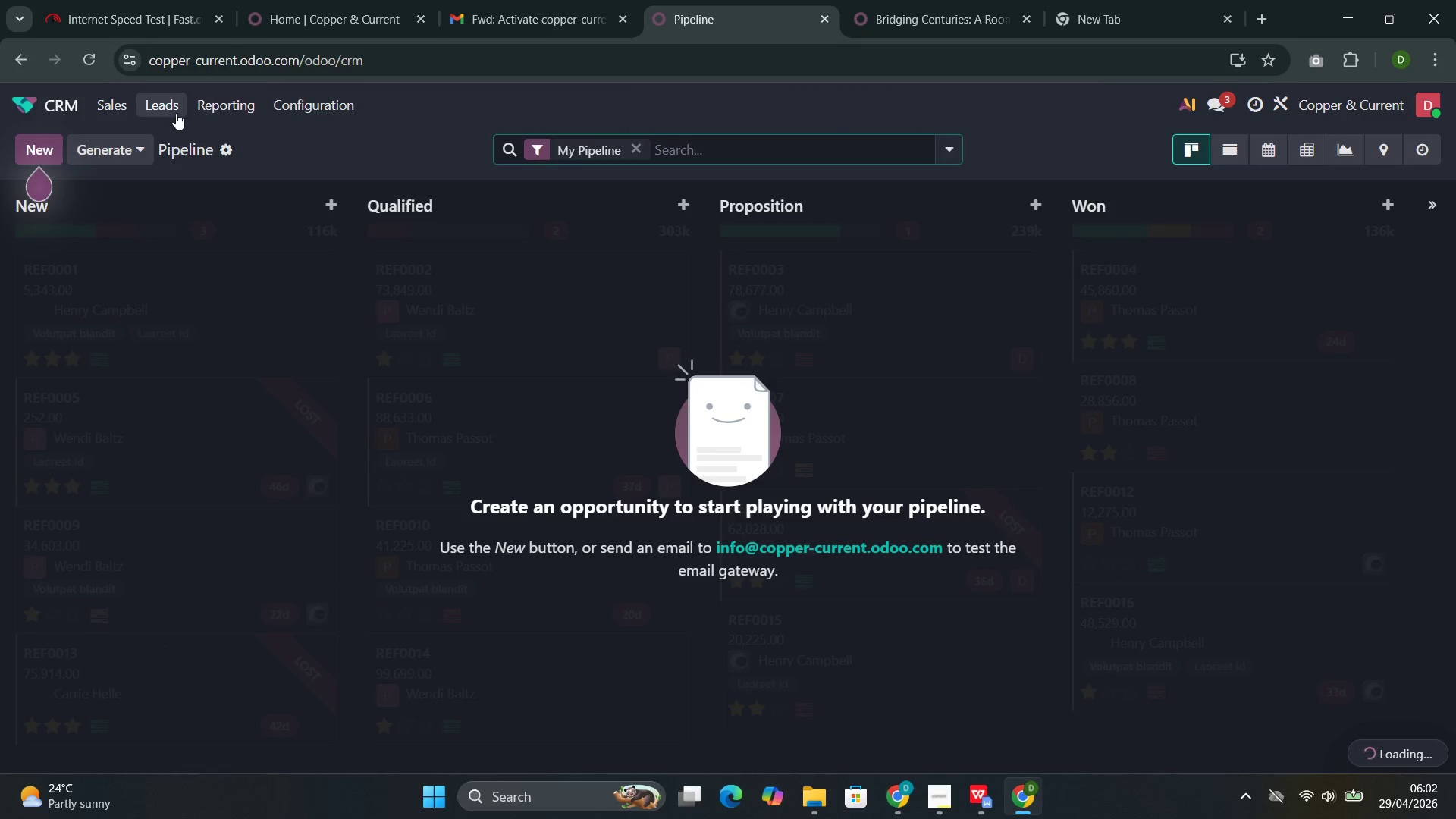 
left_click([171, 109])
 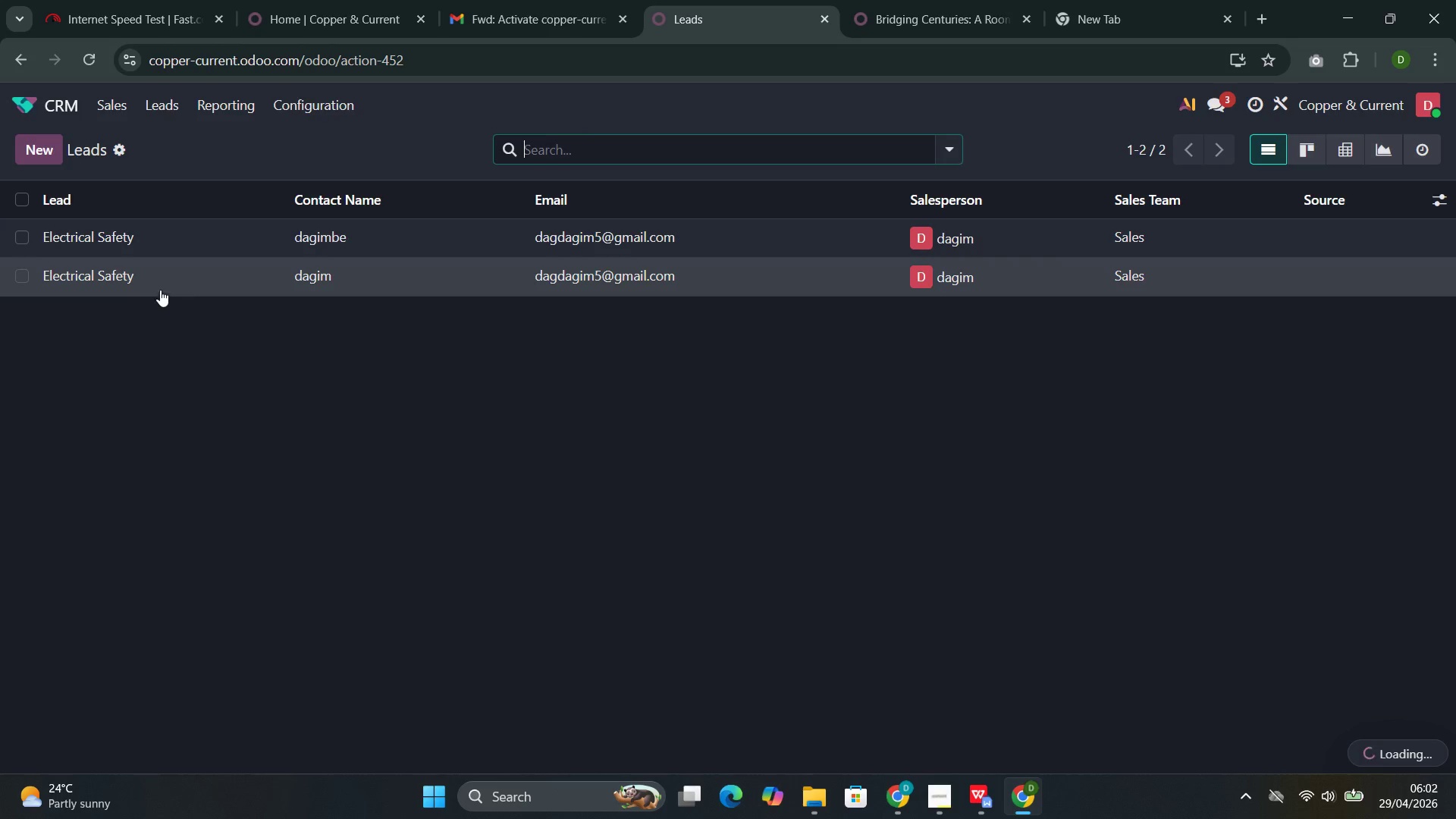 
left_click([158, 242])
 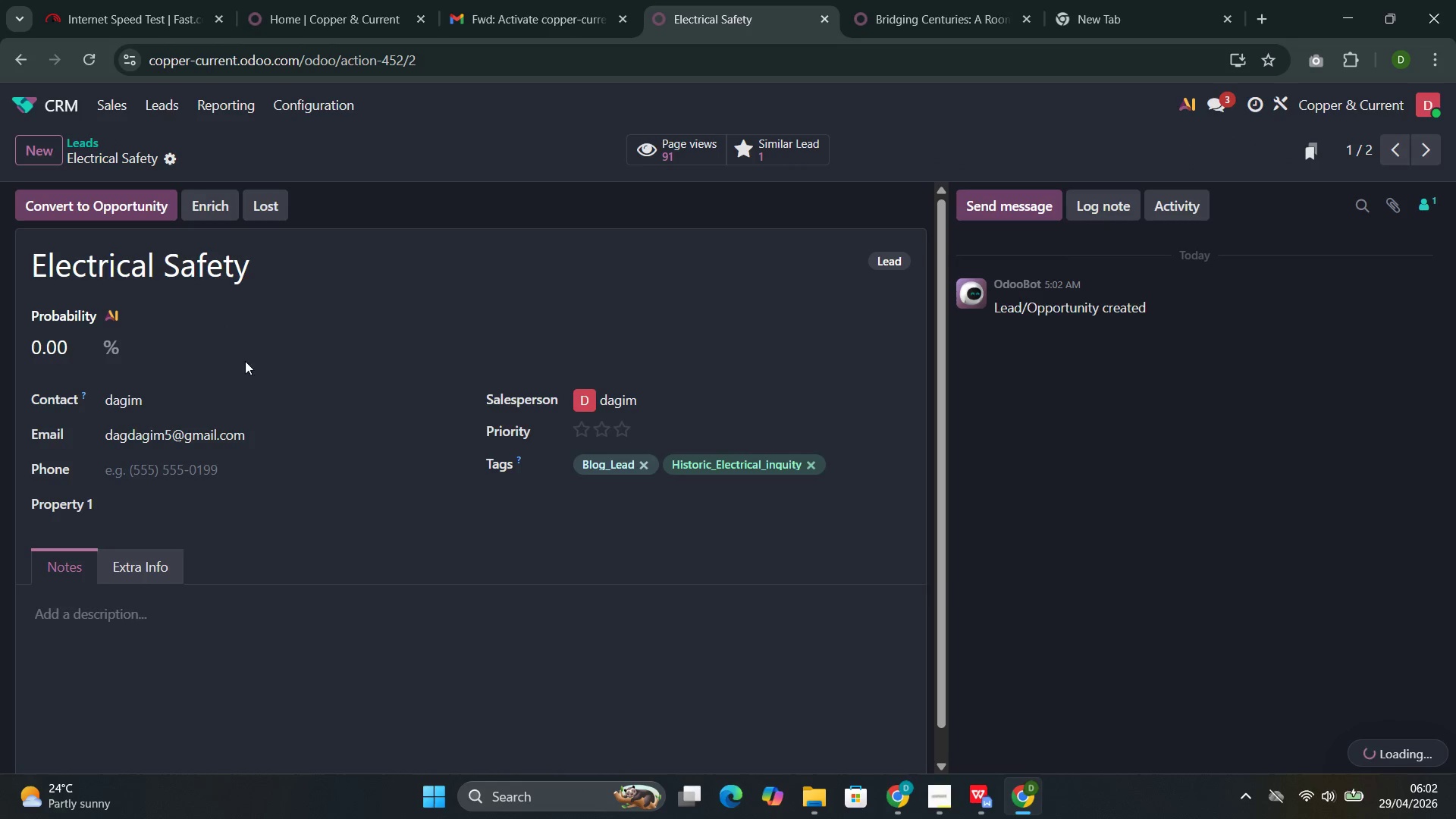 
scroll: coordinate [278, 422], scroll_direction: down, amount: 2.0
 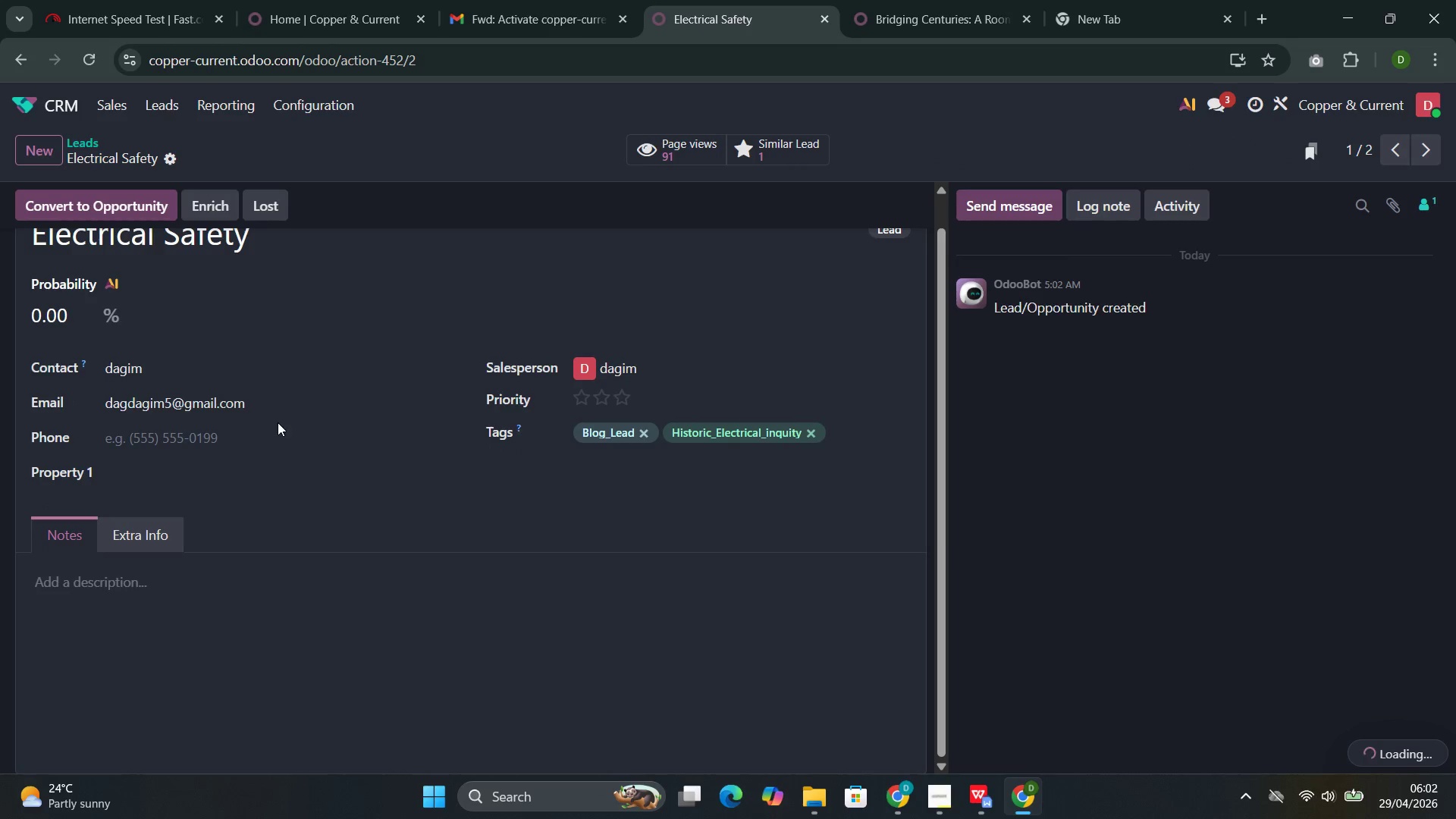 
scroll: coordinate [278, 422], scroll_direction: up, amount: 3.0
 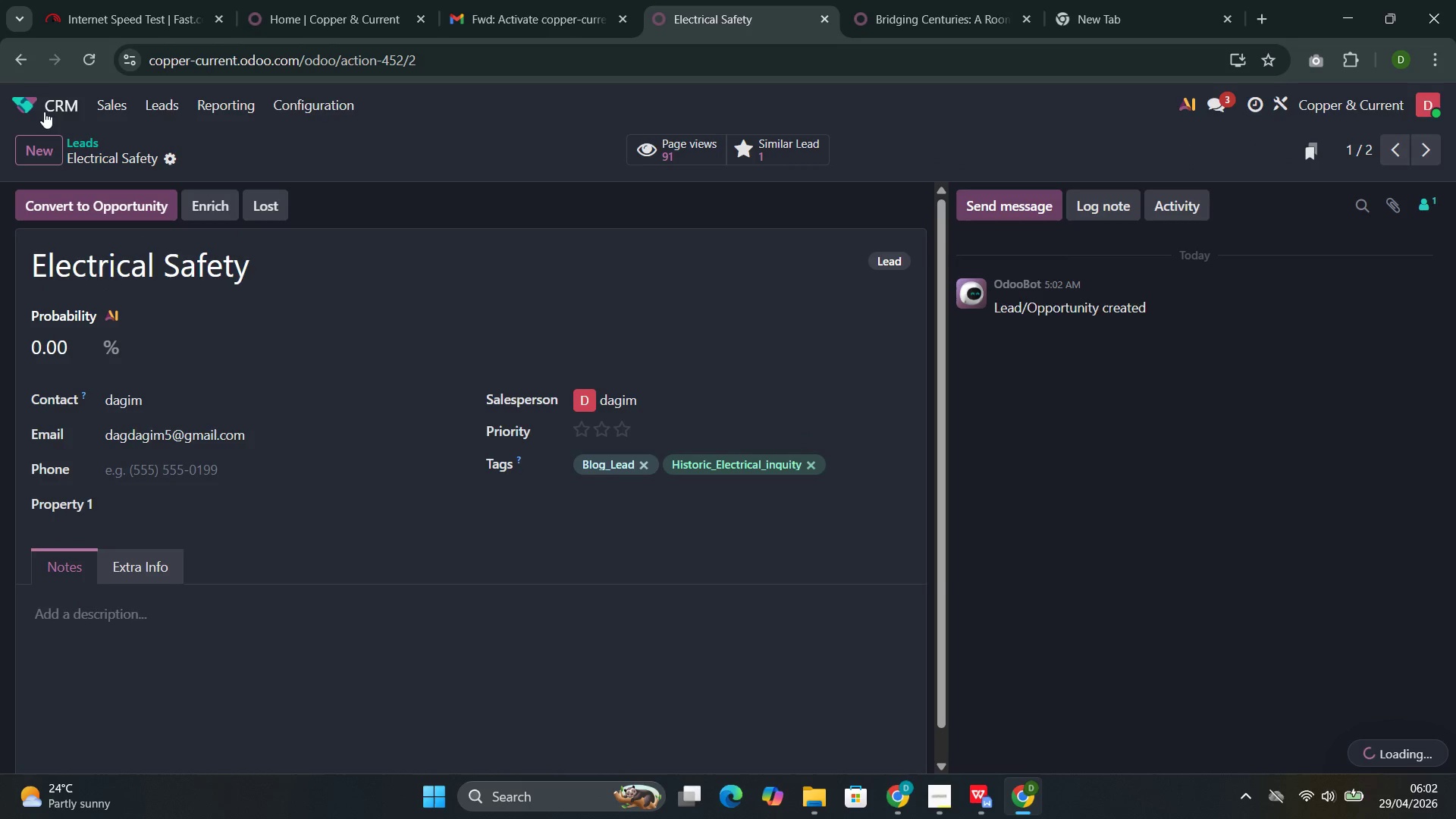 
left_click([55, 108])
 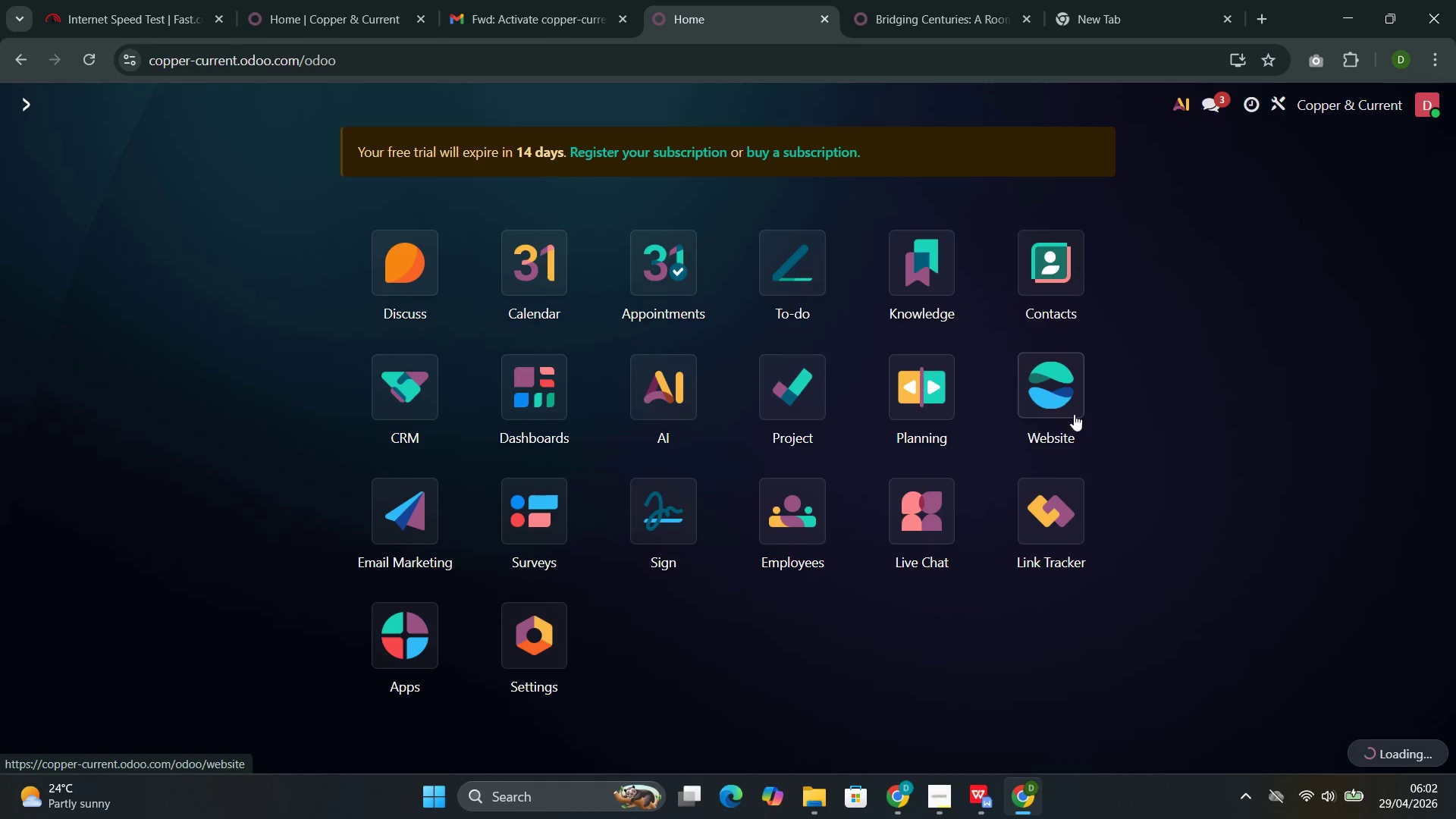 
left_click([1041, 412])
 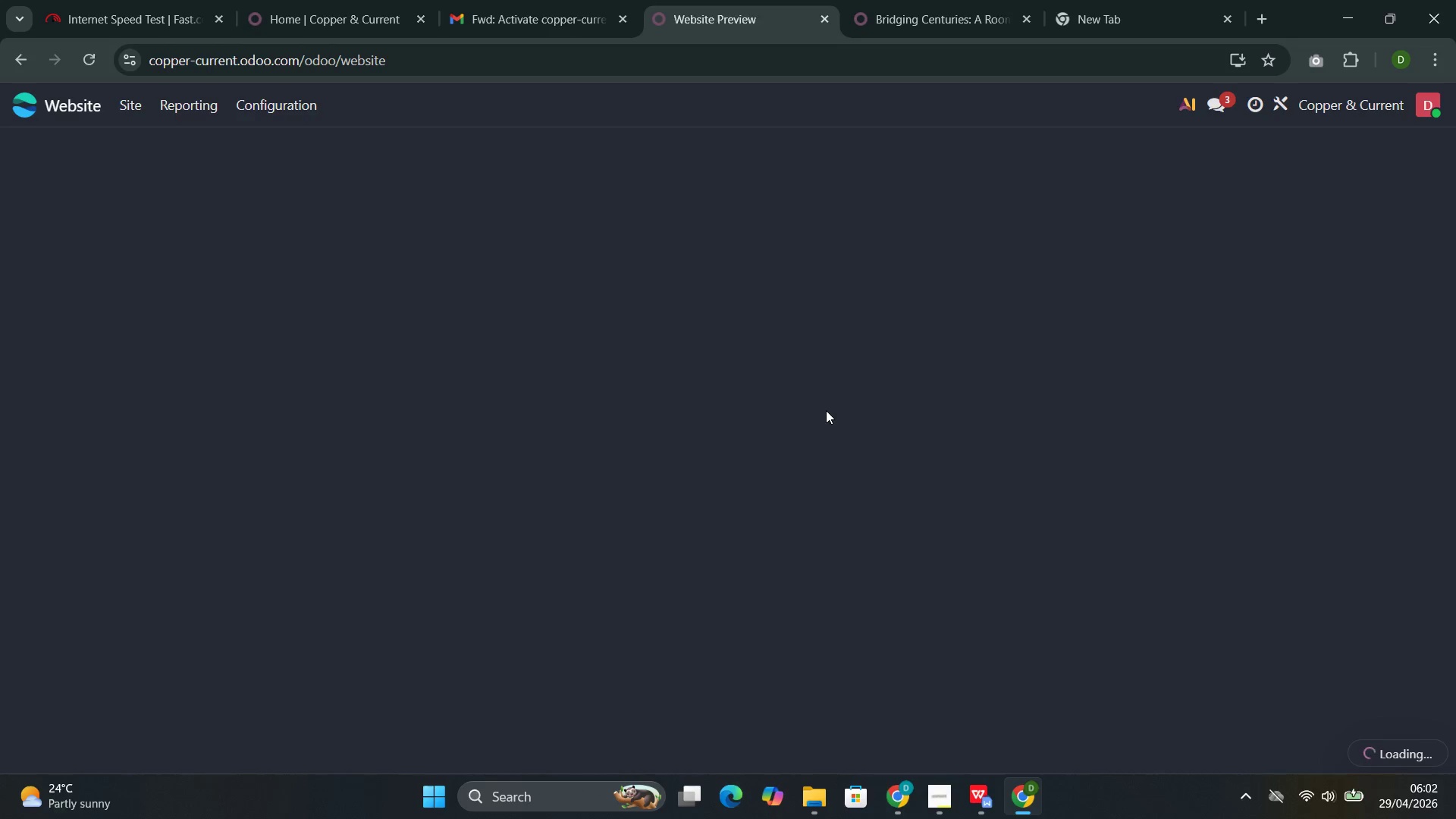 
wait(6.8)
 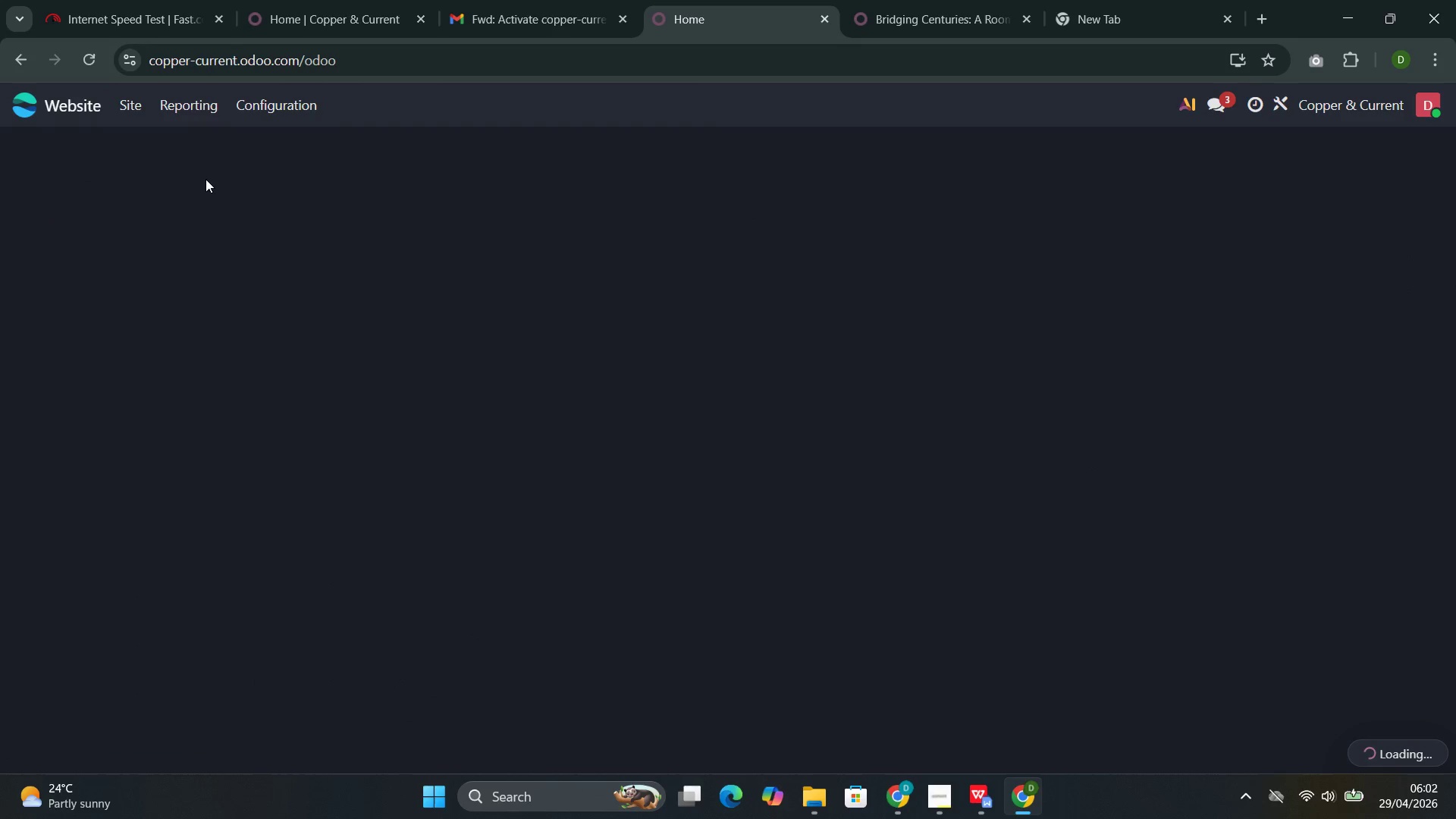 
mouse_move([880, 693])
 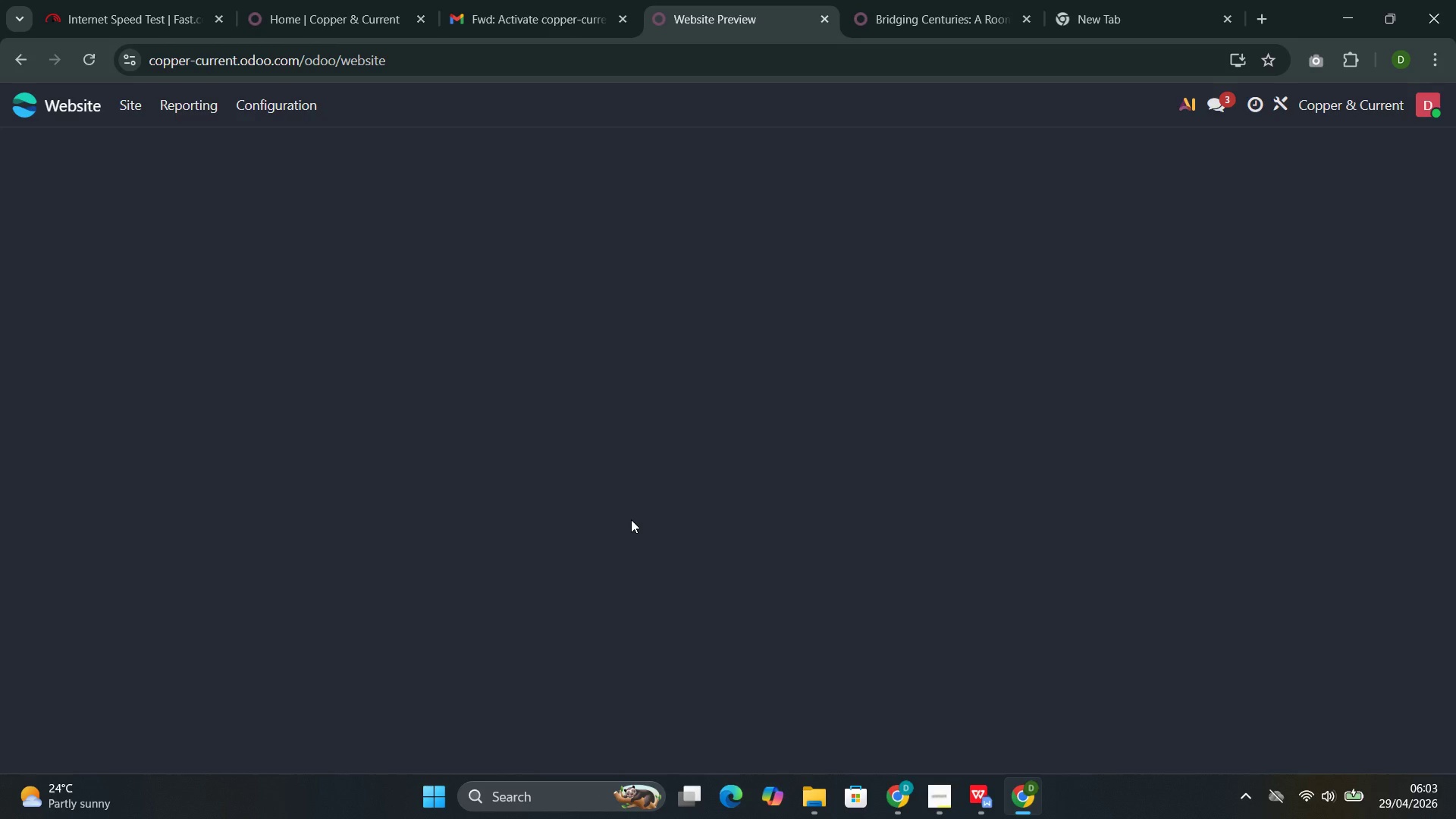 
wait(21.99)
 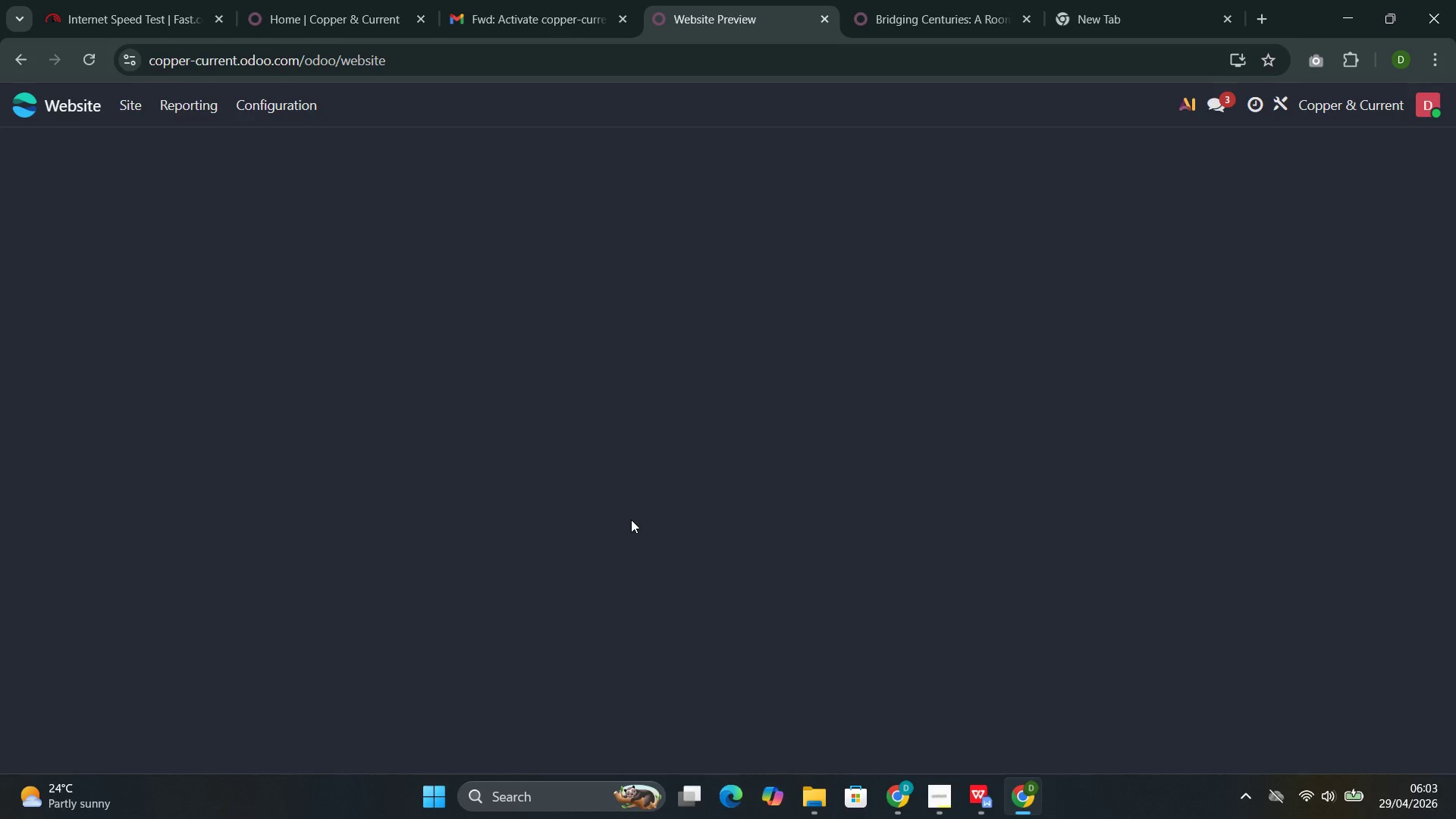 
left_click([136, 111])
 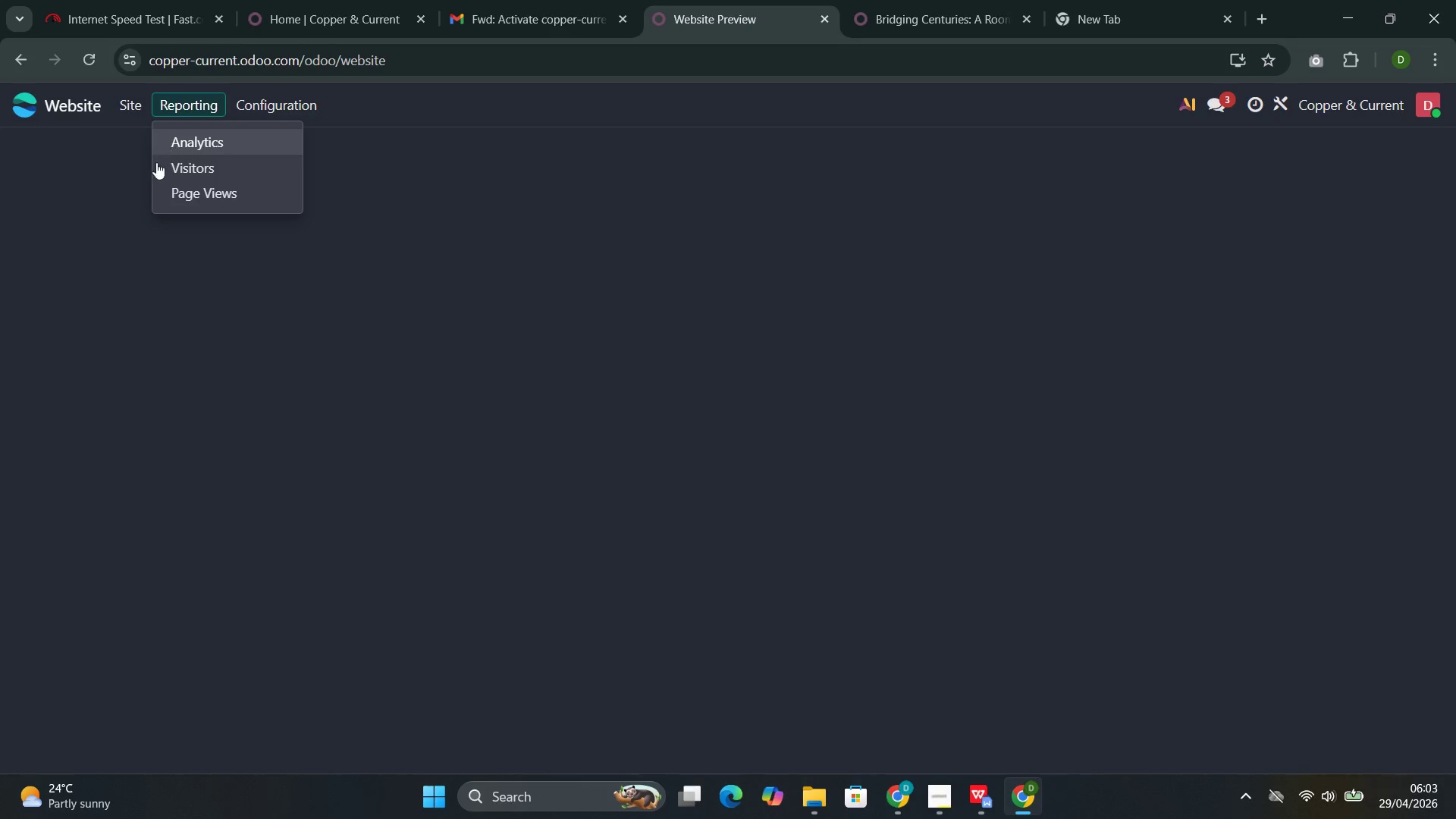 
left_click([134, 450])
 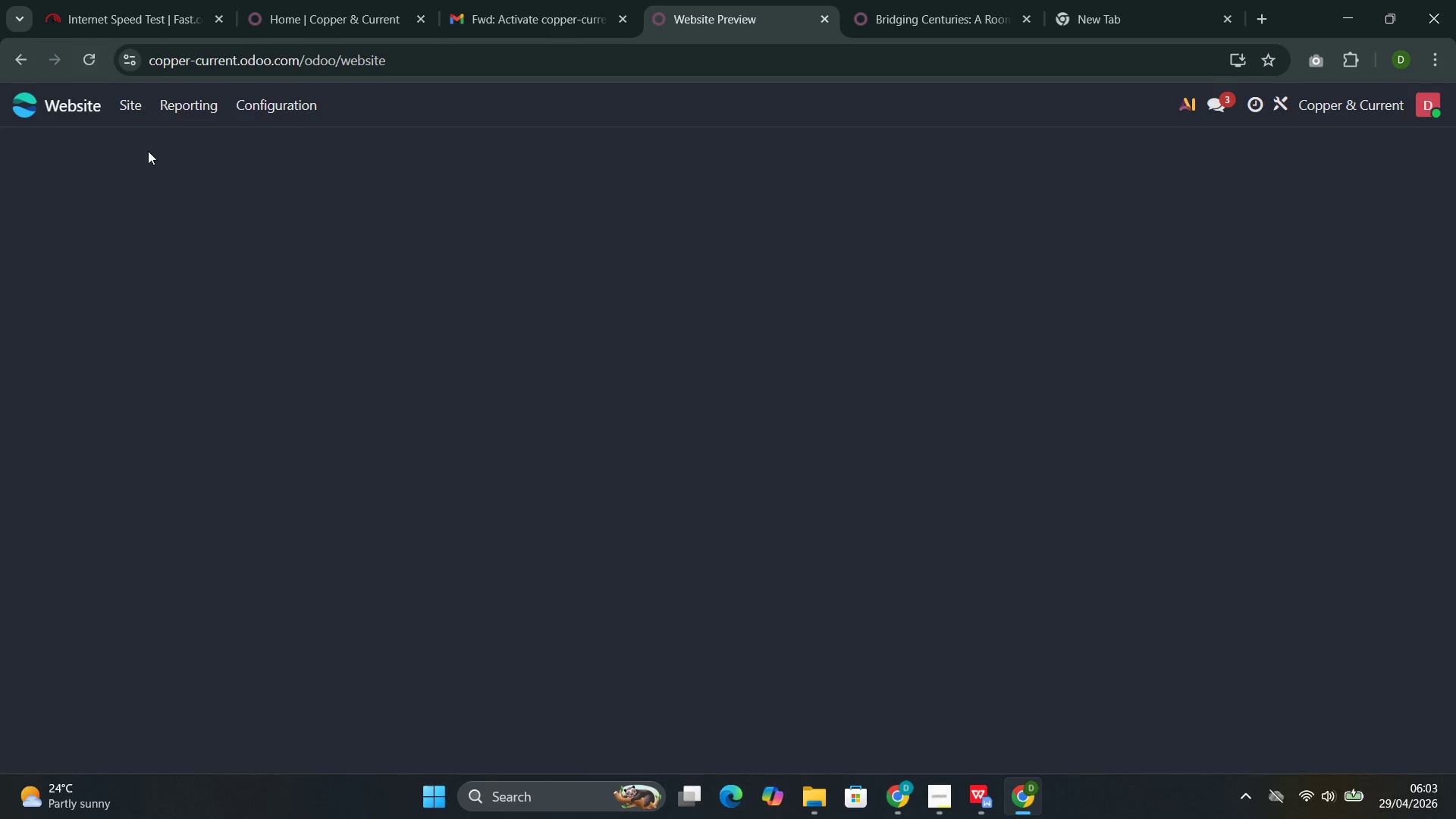 
wait(6.81)
 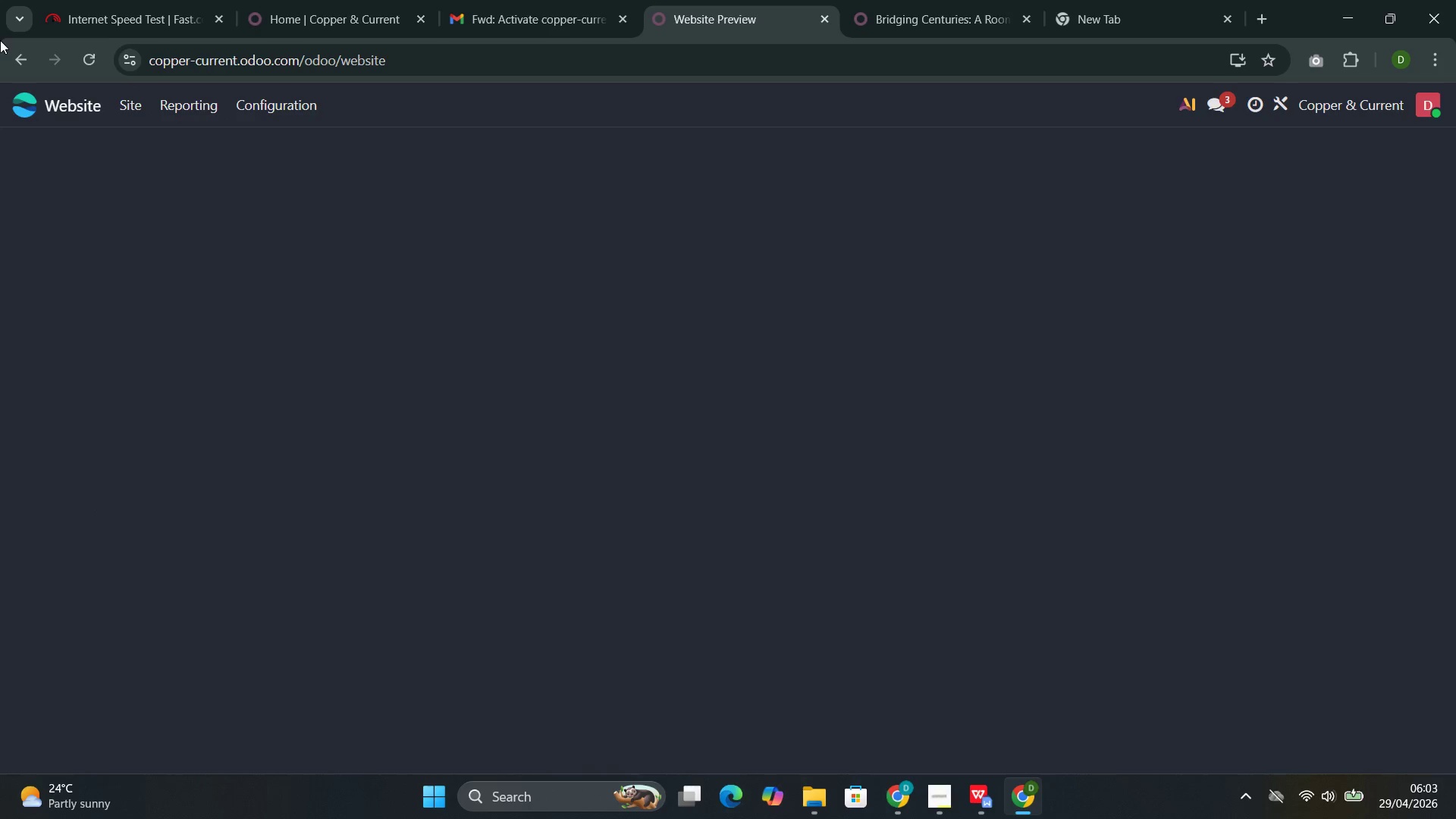 
left_click([95, 66])
 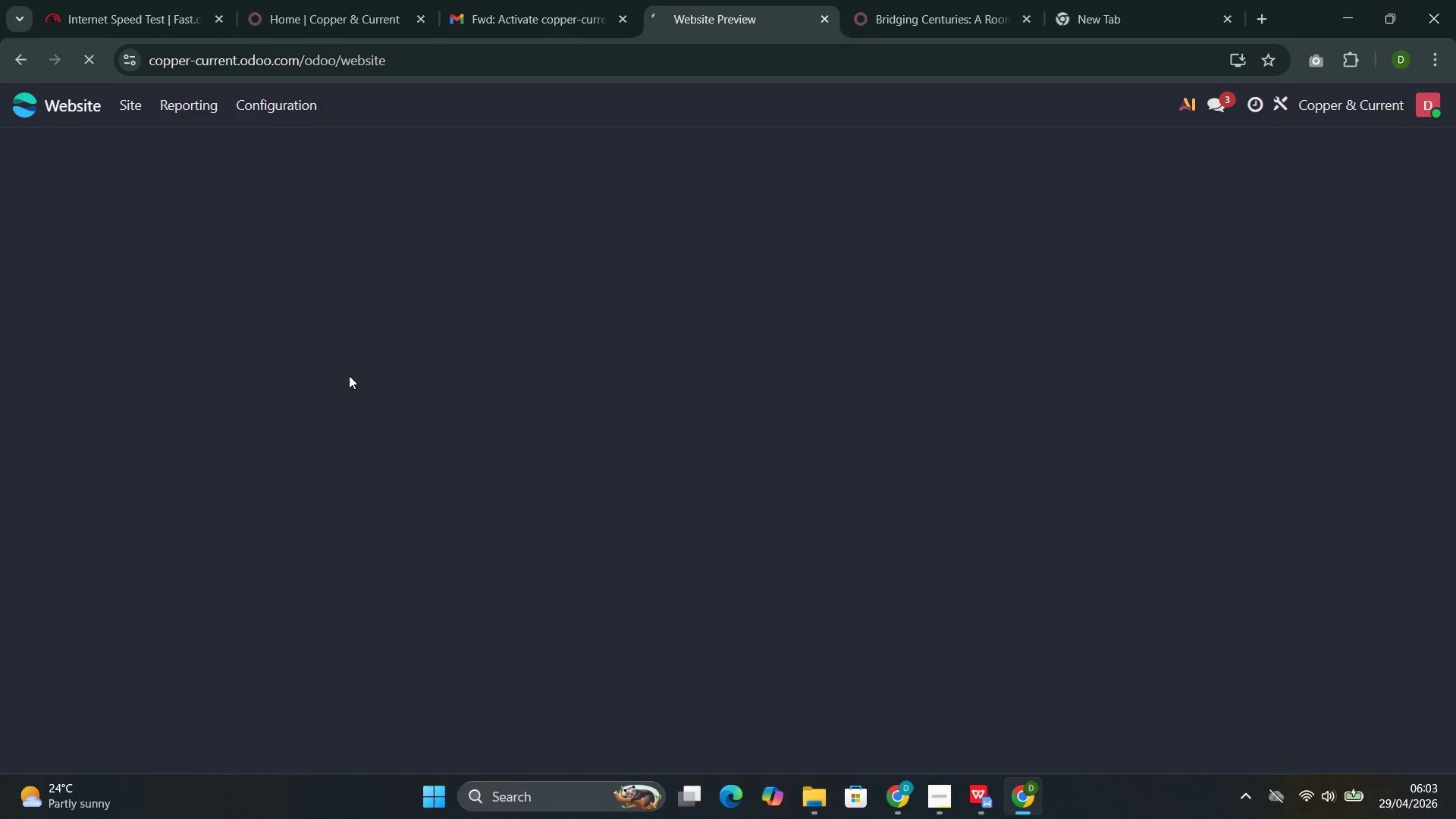 
wait(11.72)
 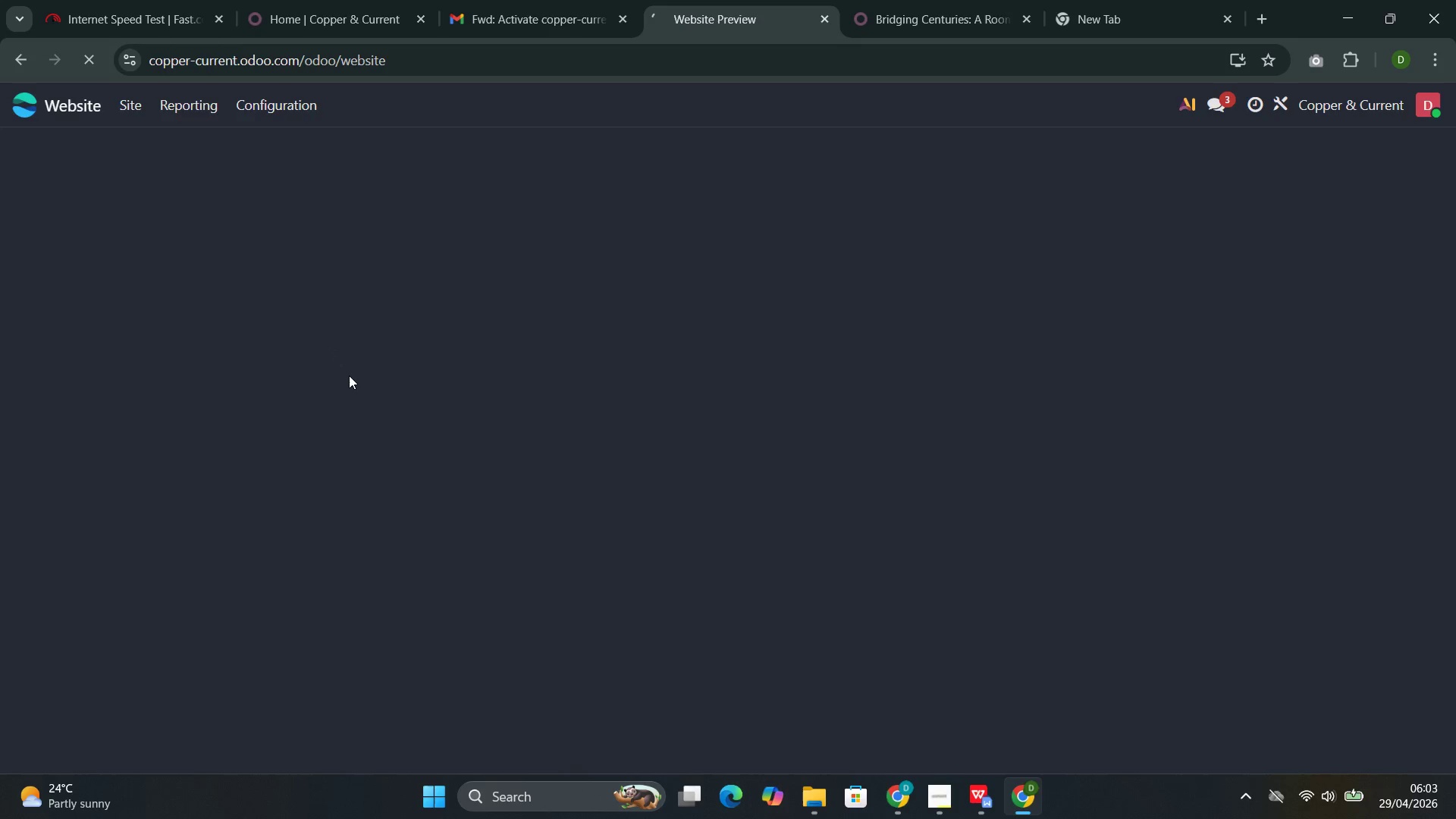 
left_click([109, 7])
 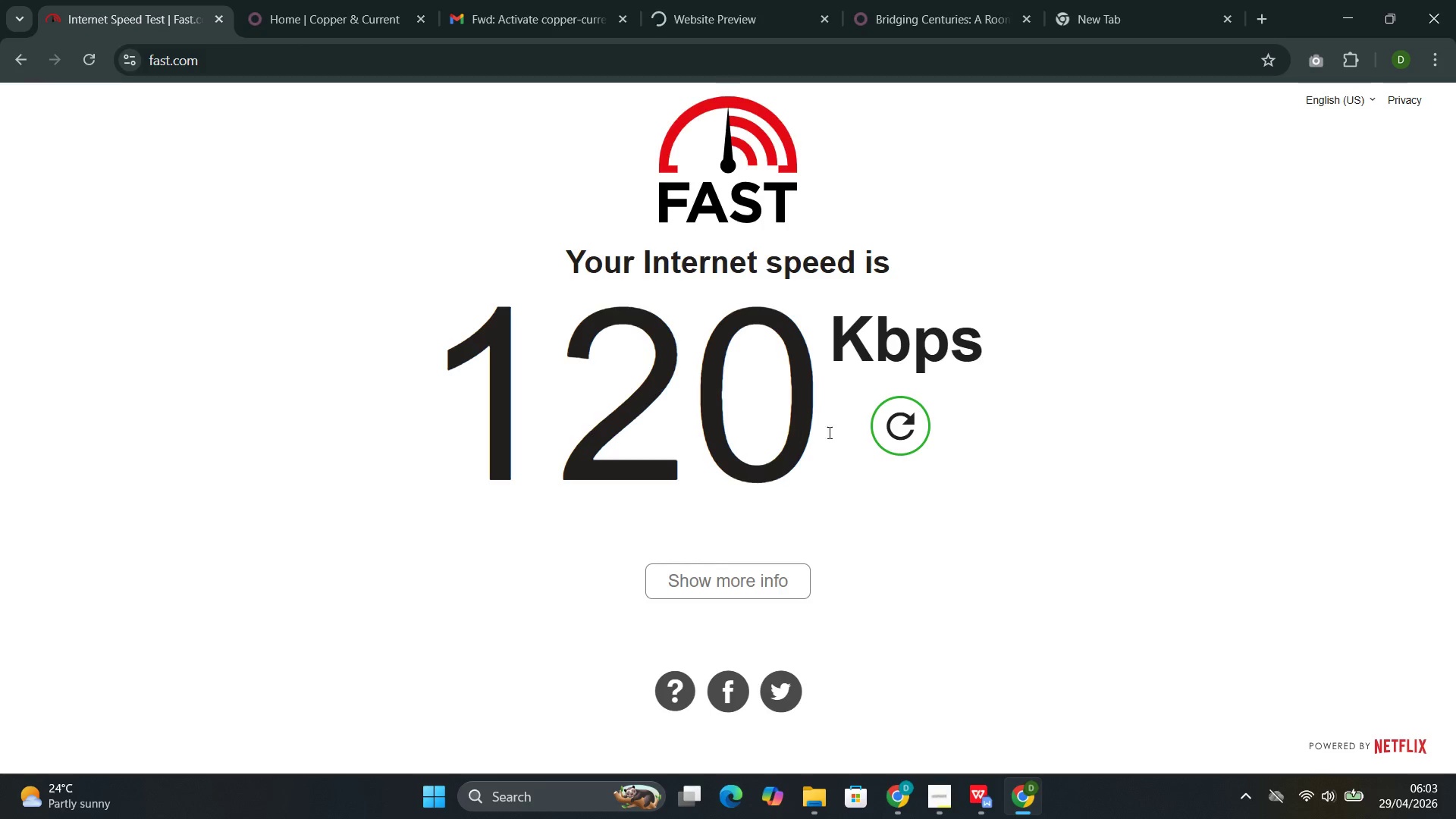 
left_click([883, 446])
 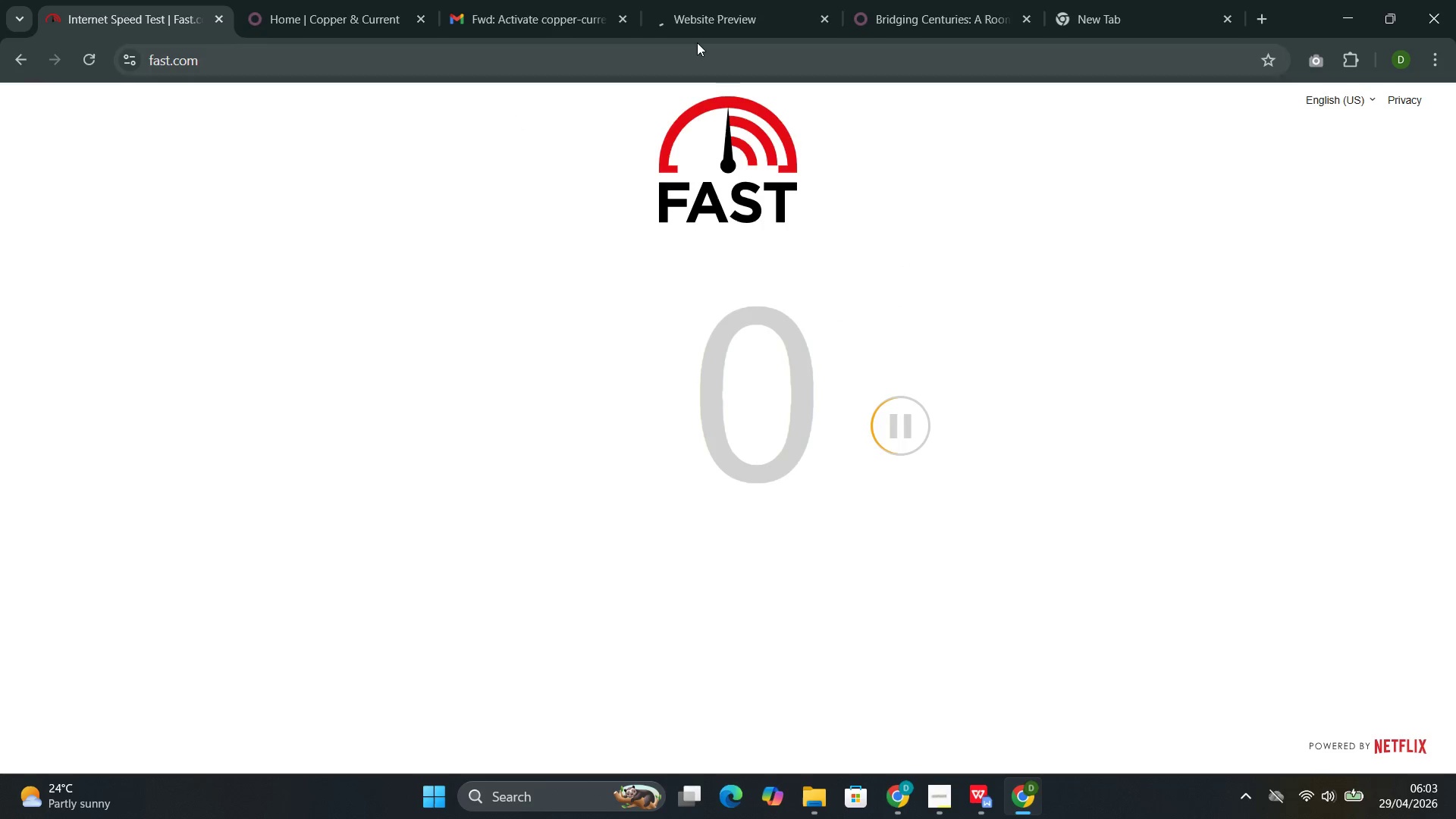 
left_click([710, 23])
 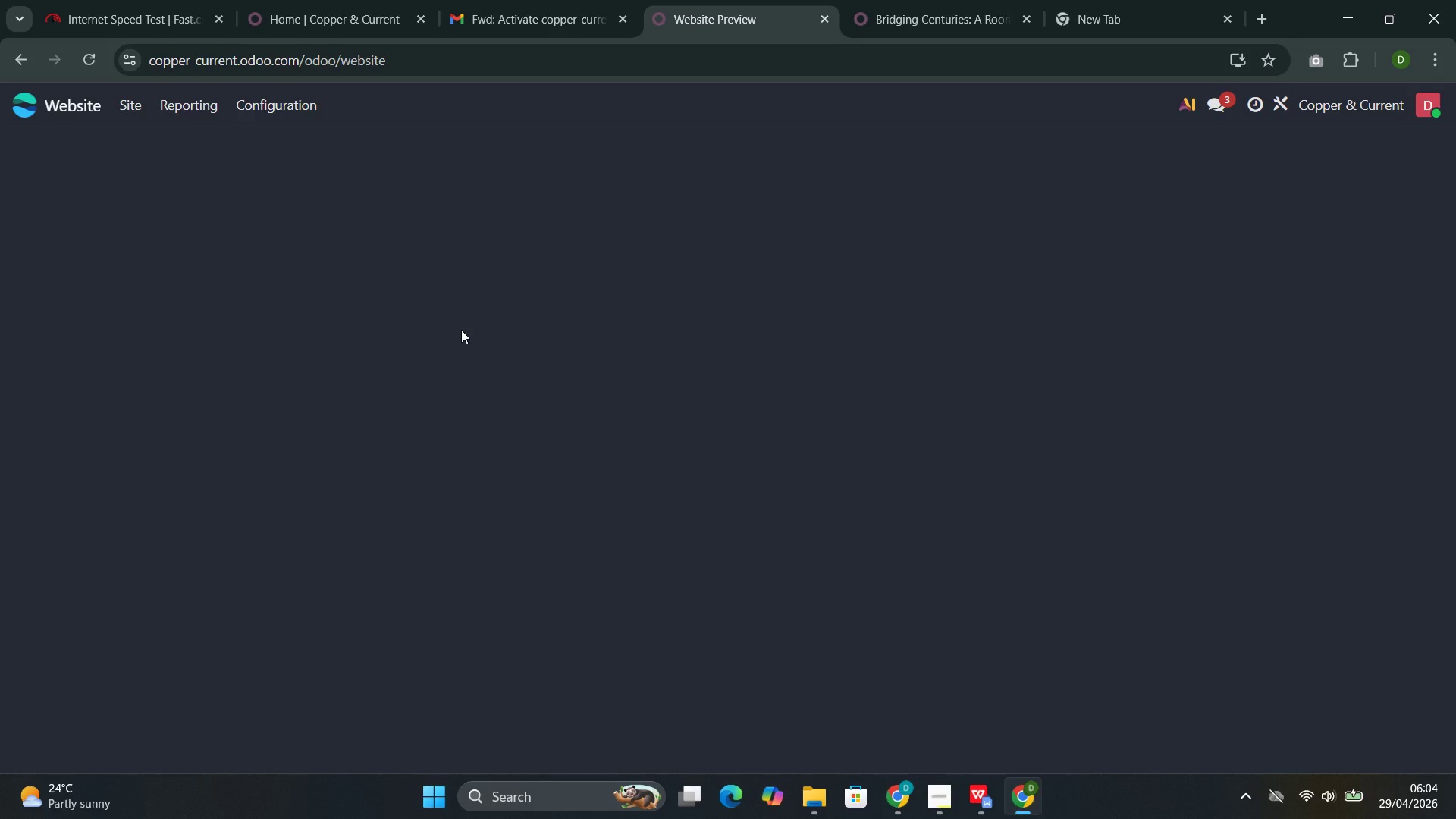 
wait(36.5)
 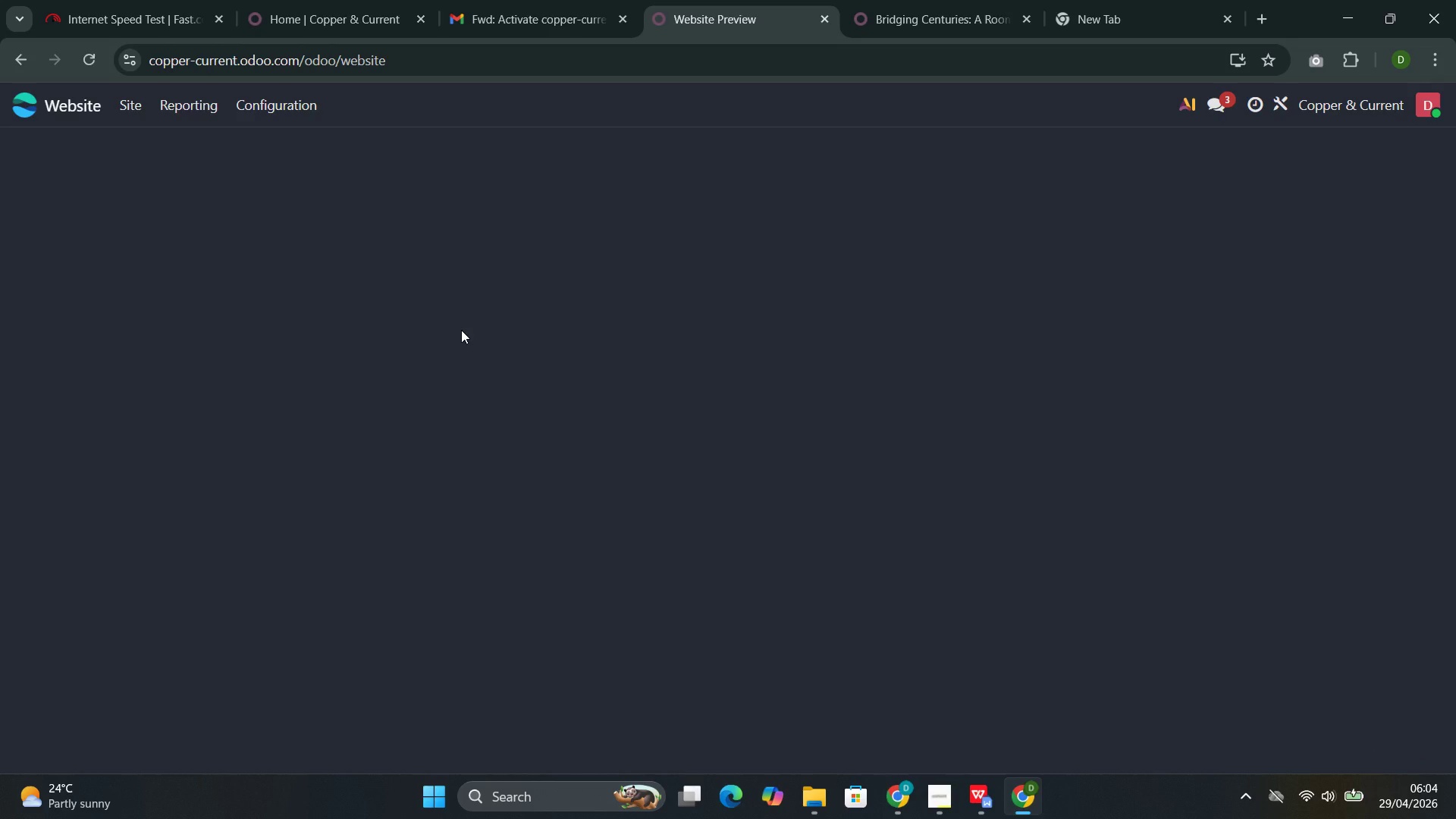 
left_click([882, 692])